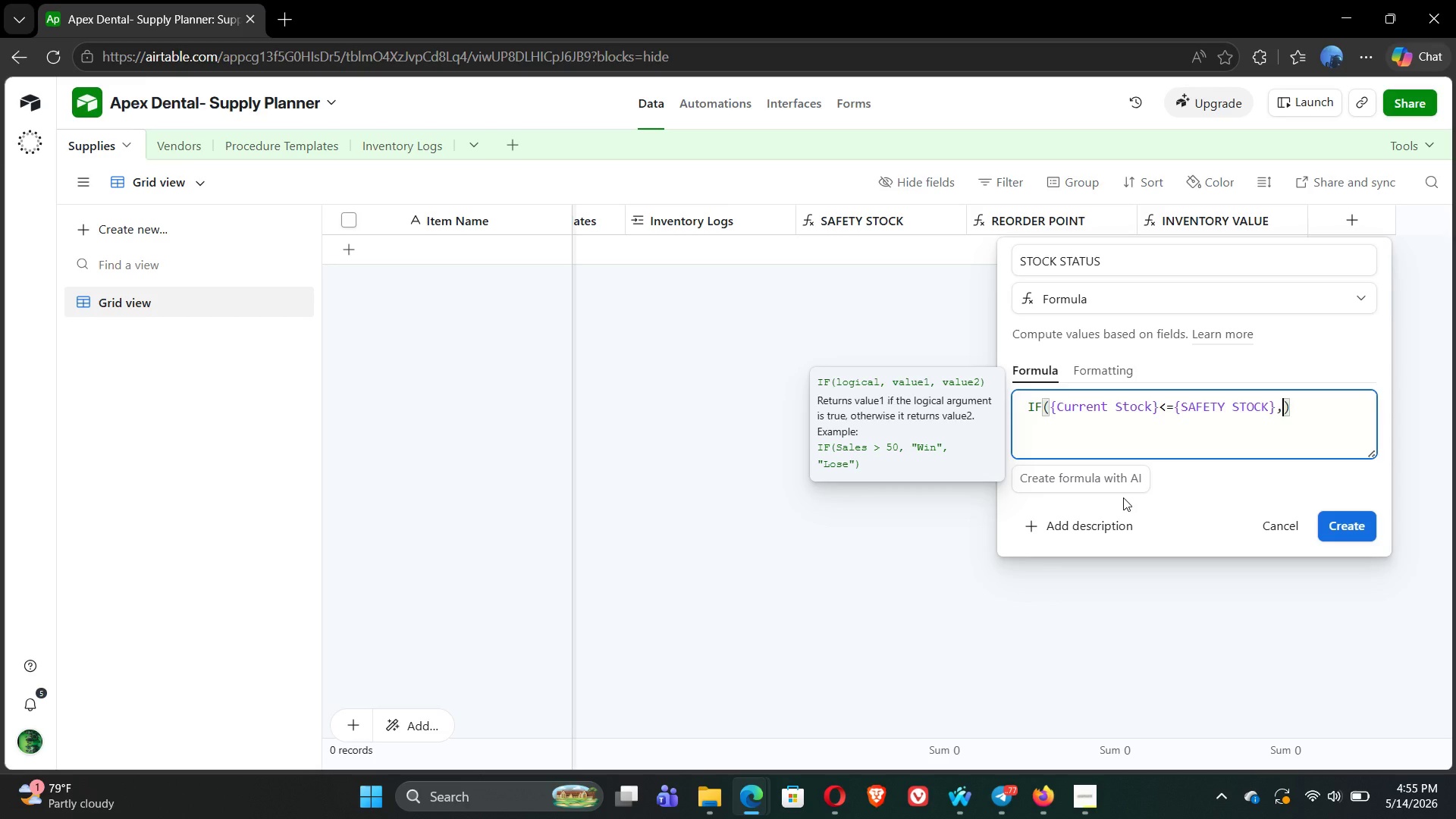 
wait(5.47)
 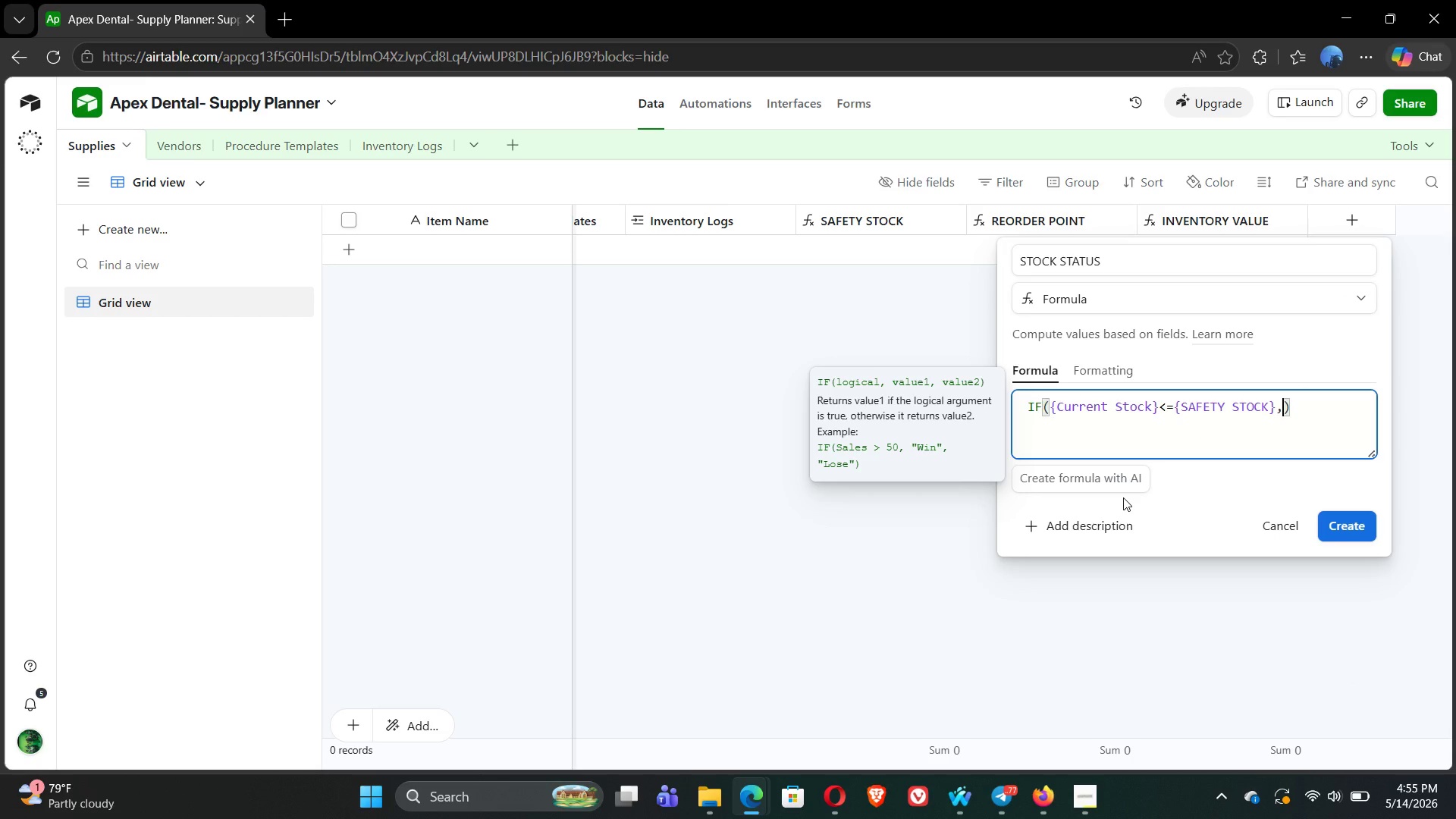 
type( "CRITICAL)
 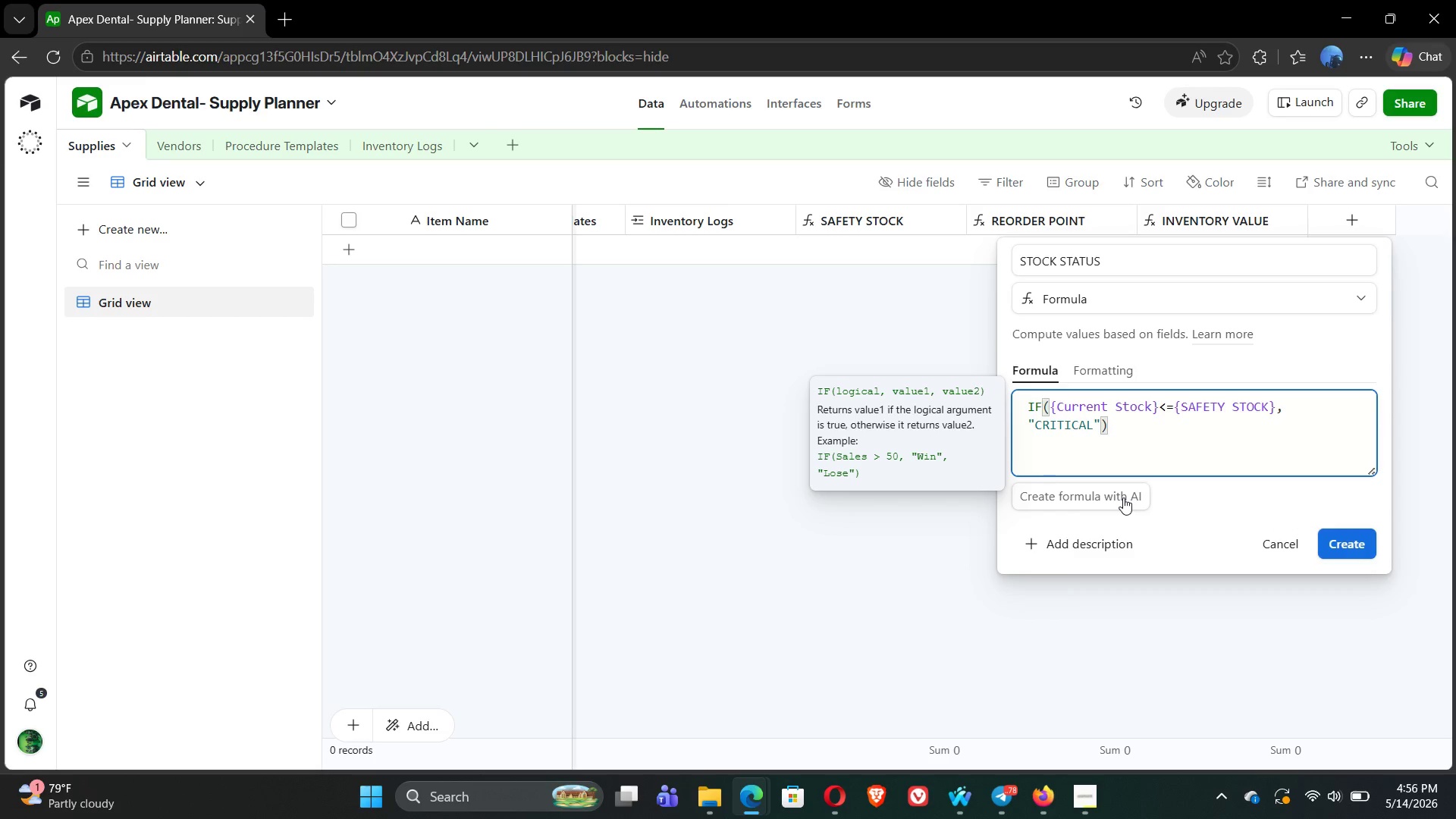 
key(ArrowRight)
 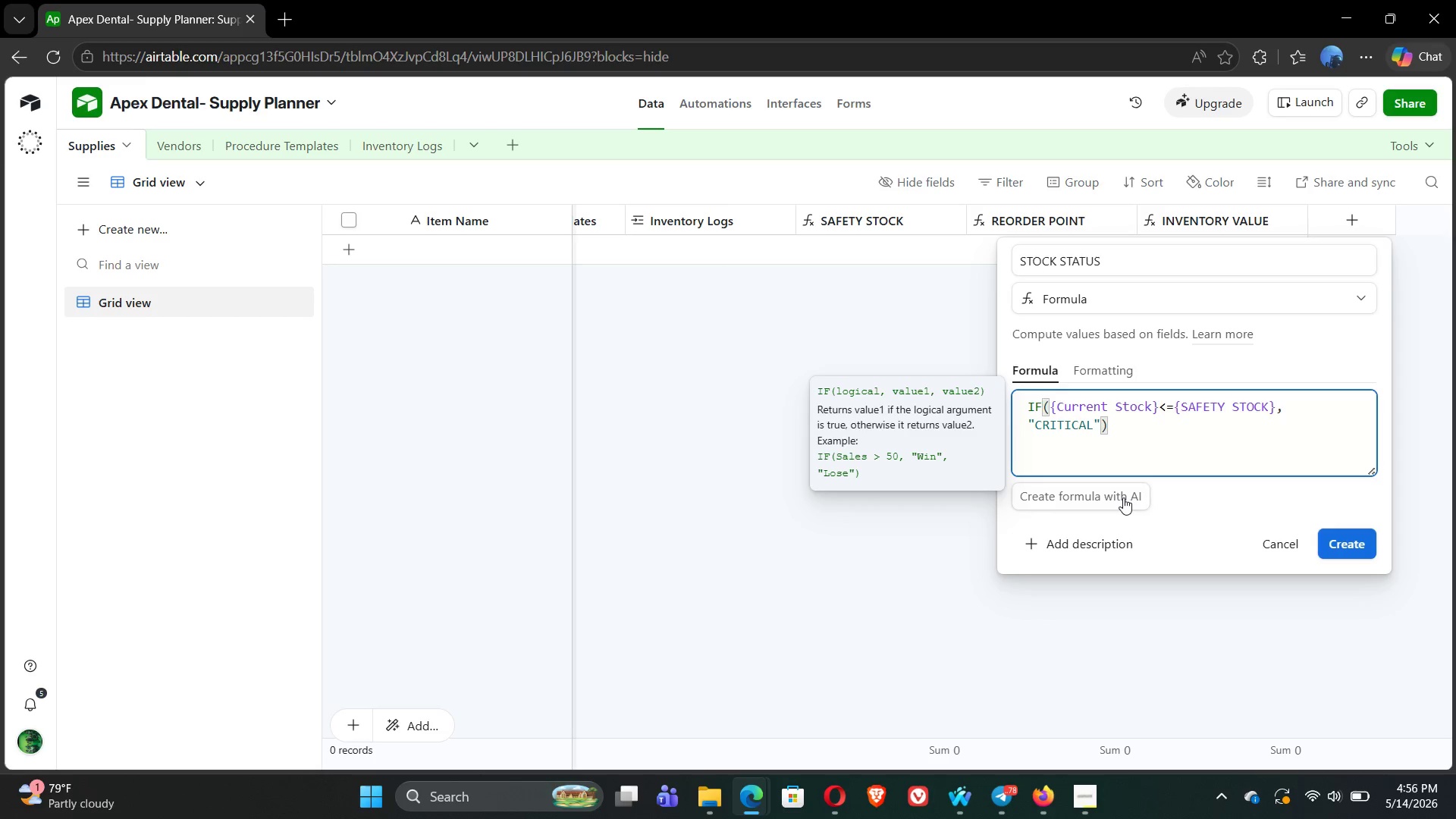 
type(, IF)
 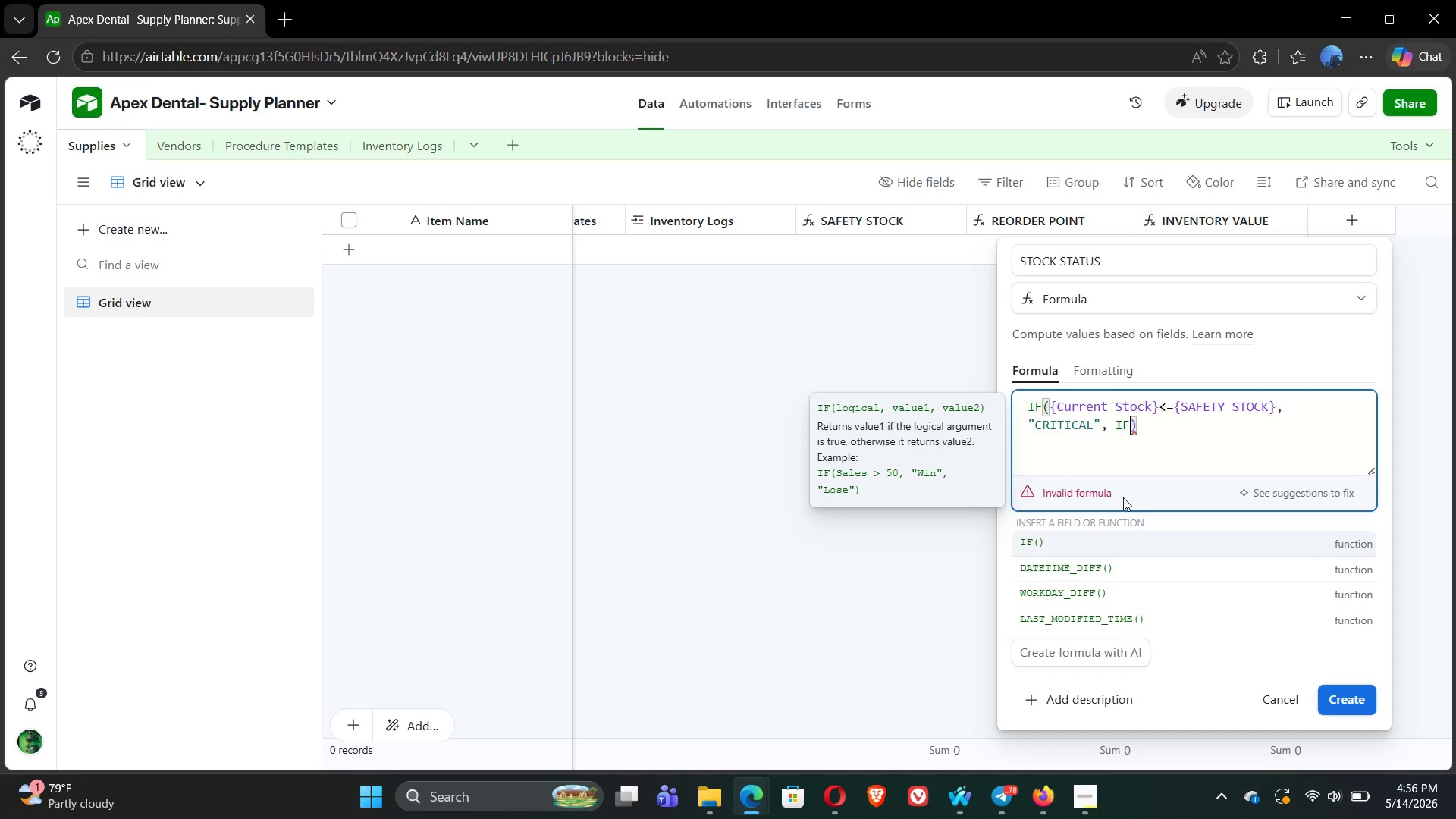 
wait(6.22)
 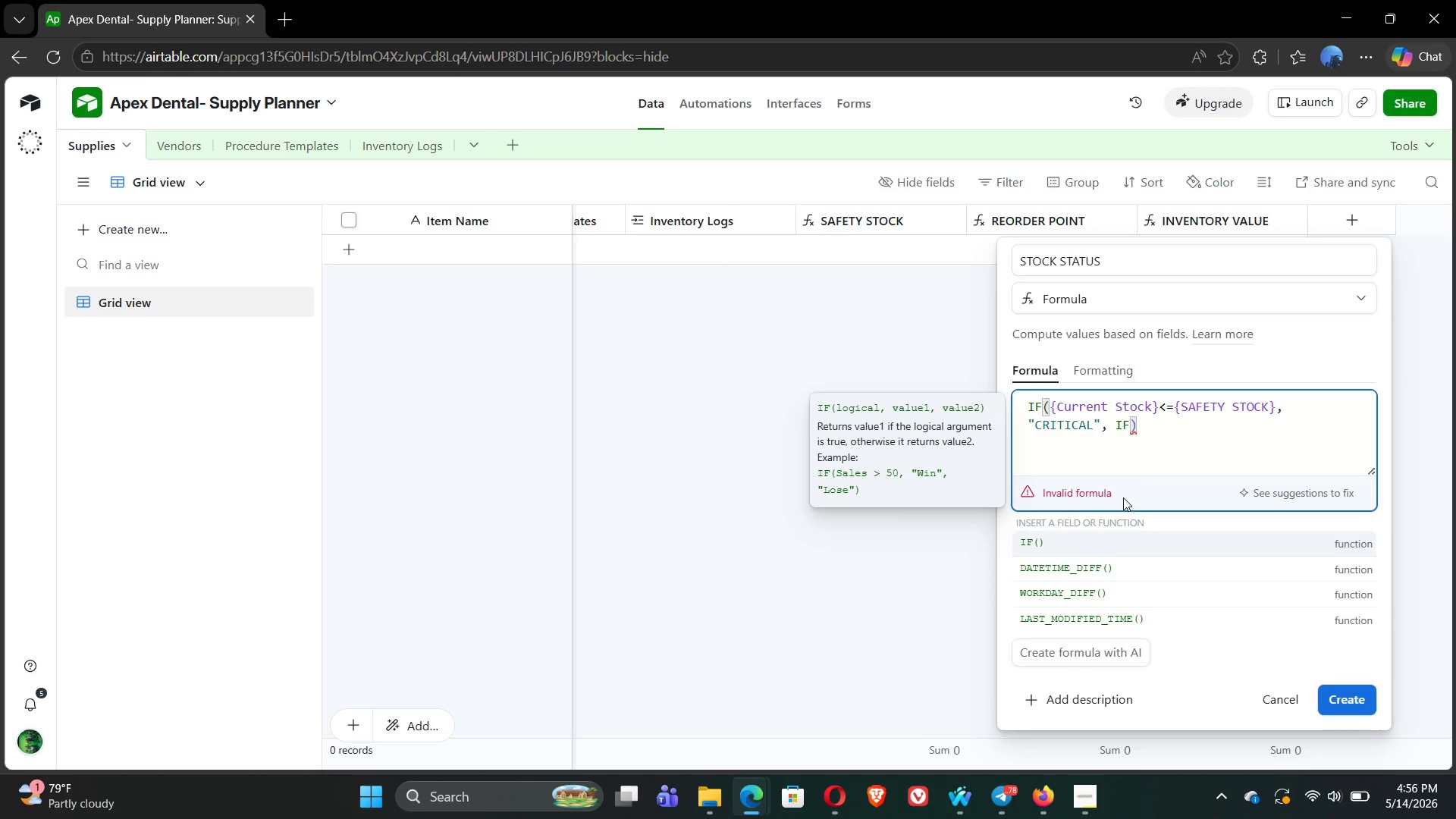 
type(({CU)
 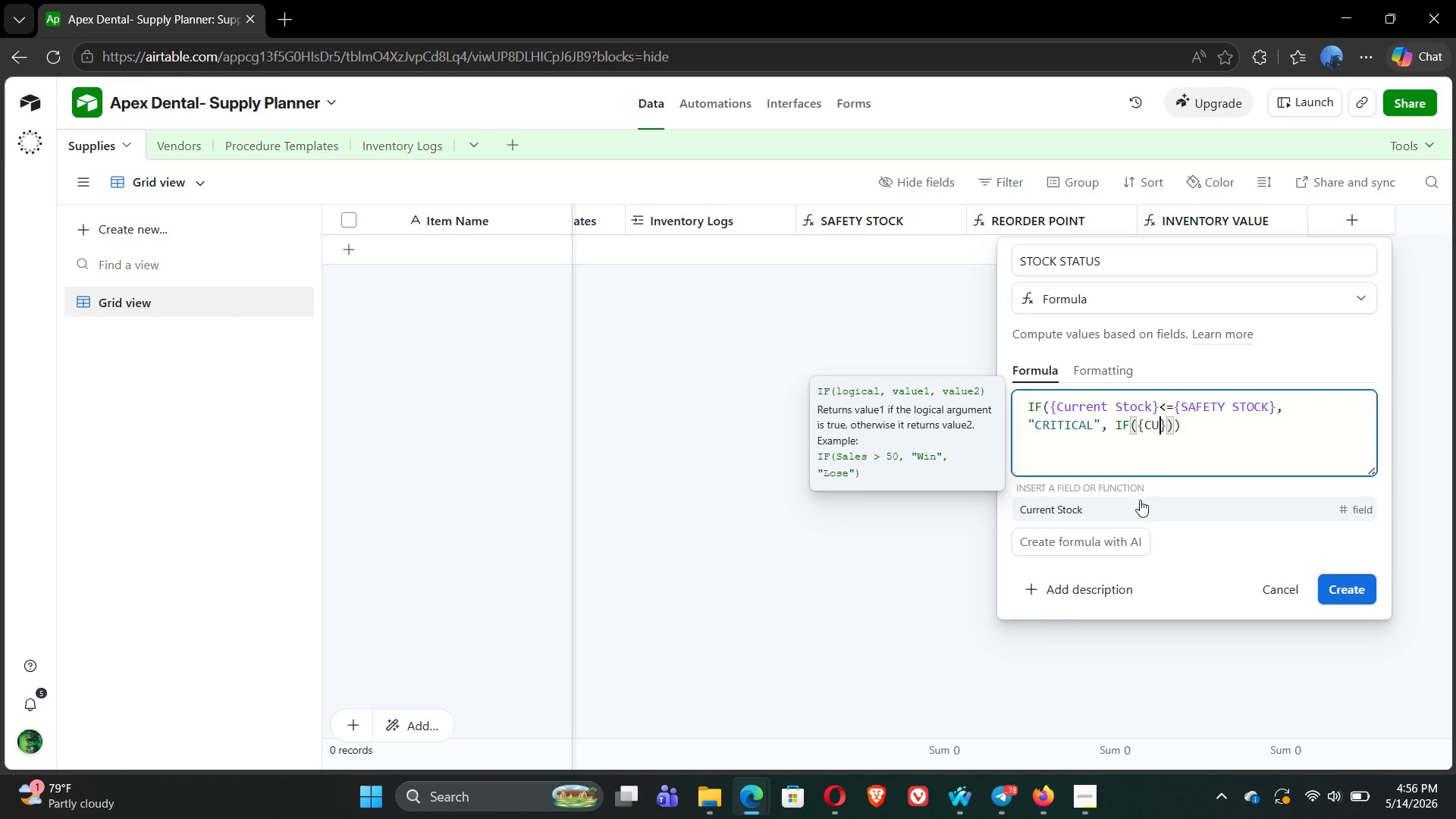 
left_click([1141, 502])
 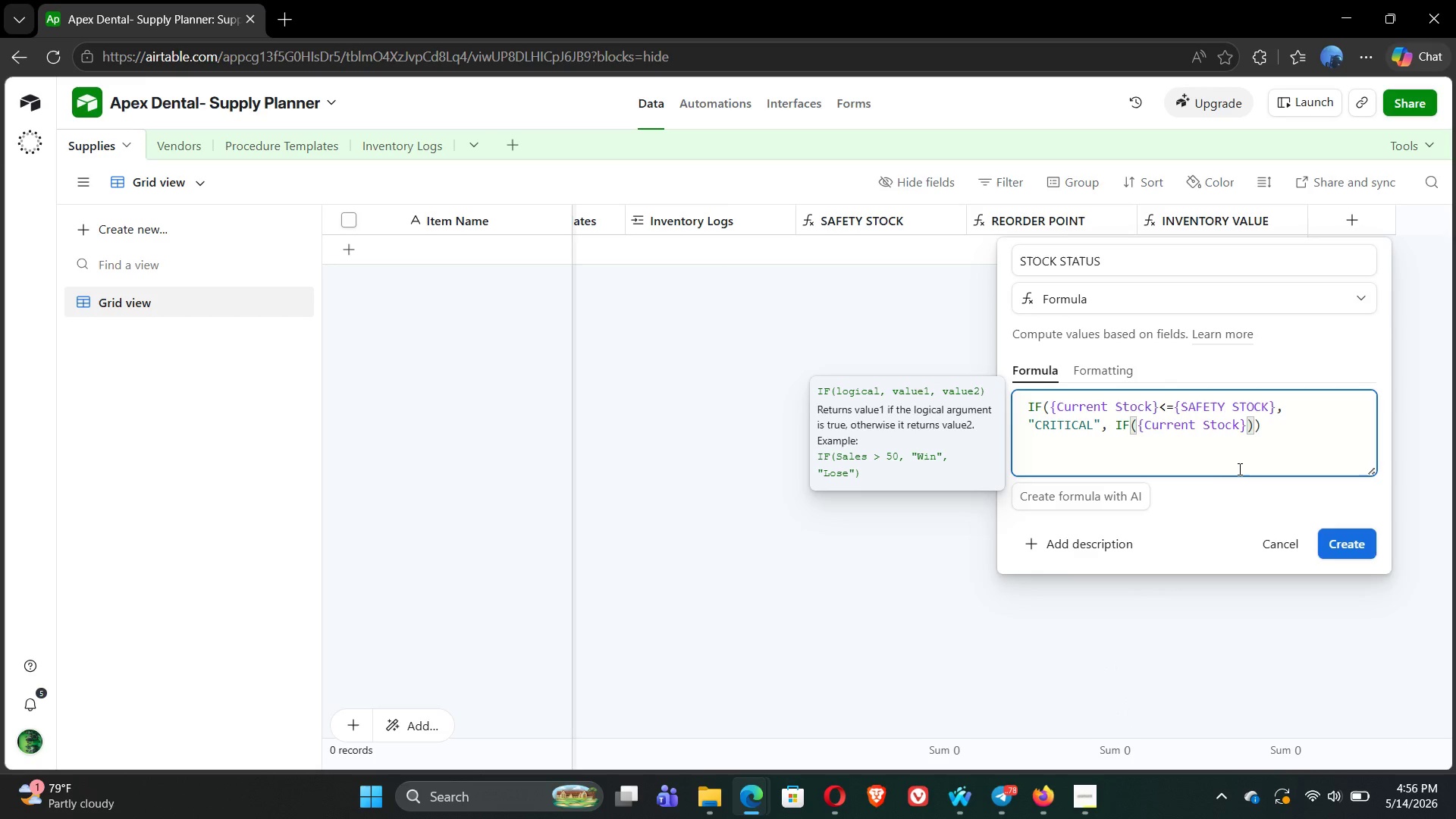 
key(Shift+Comma)
 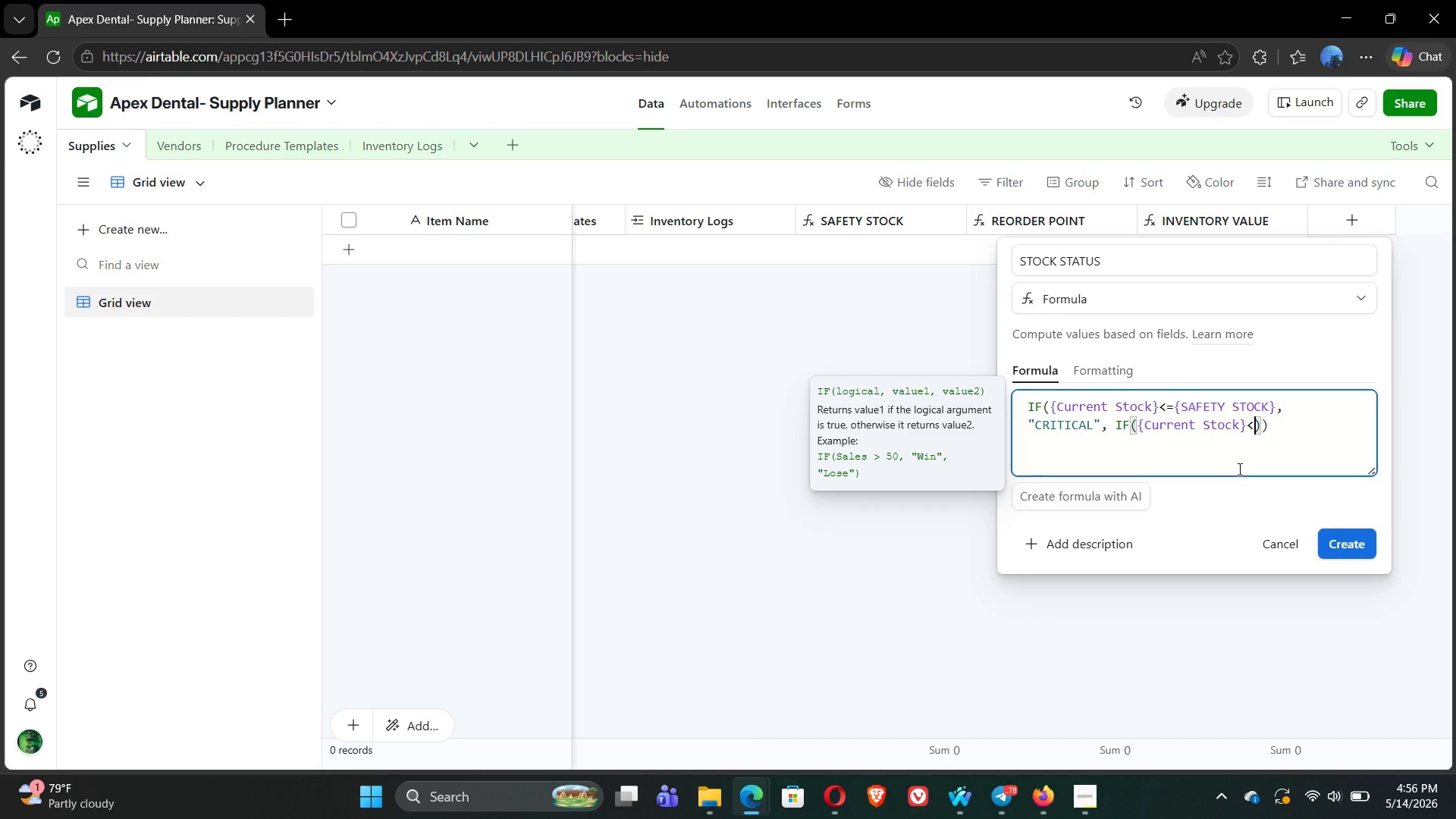 
key(Equal)
 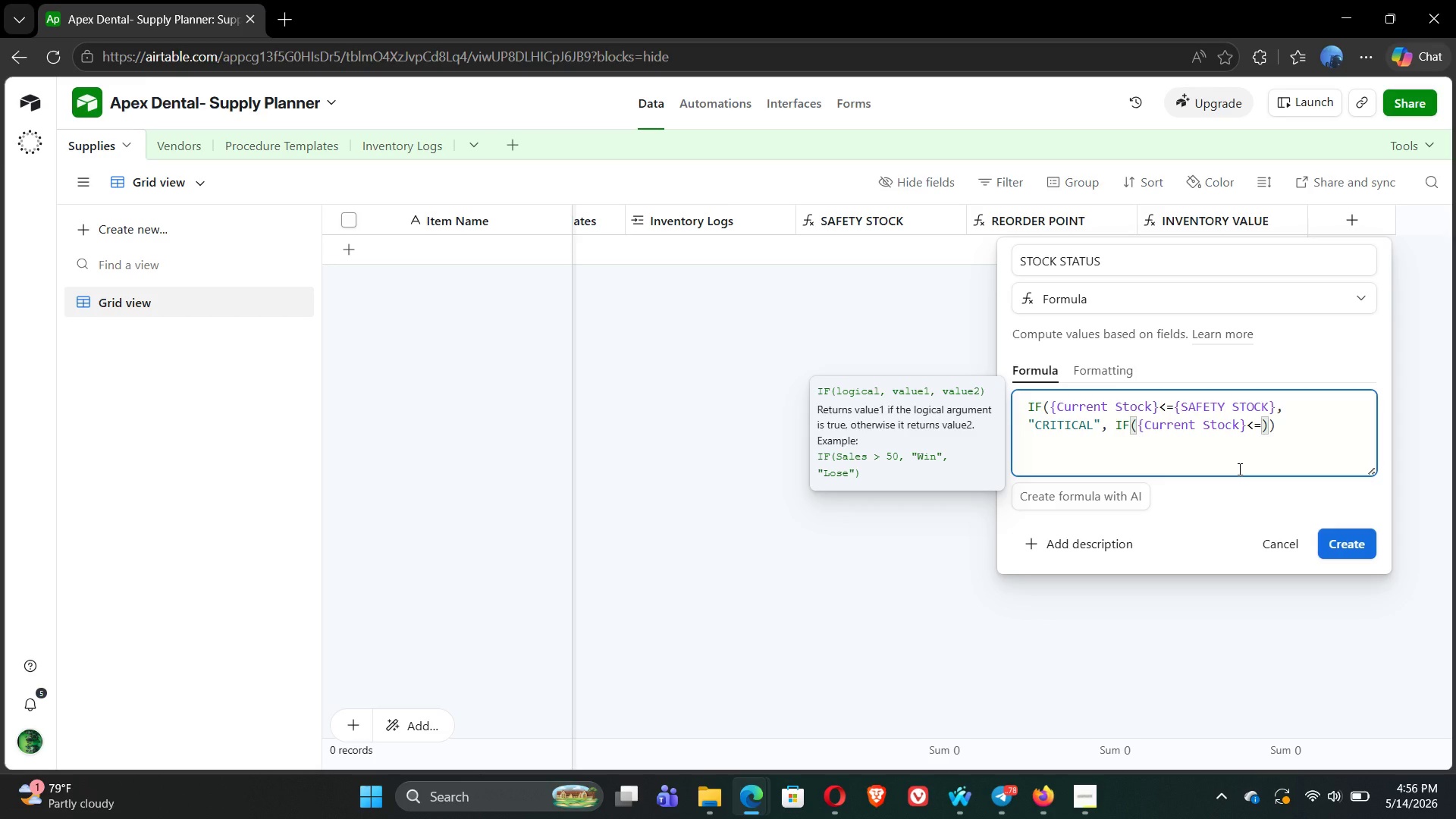 
wait(5.47)
 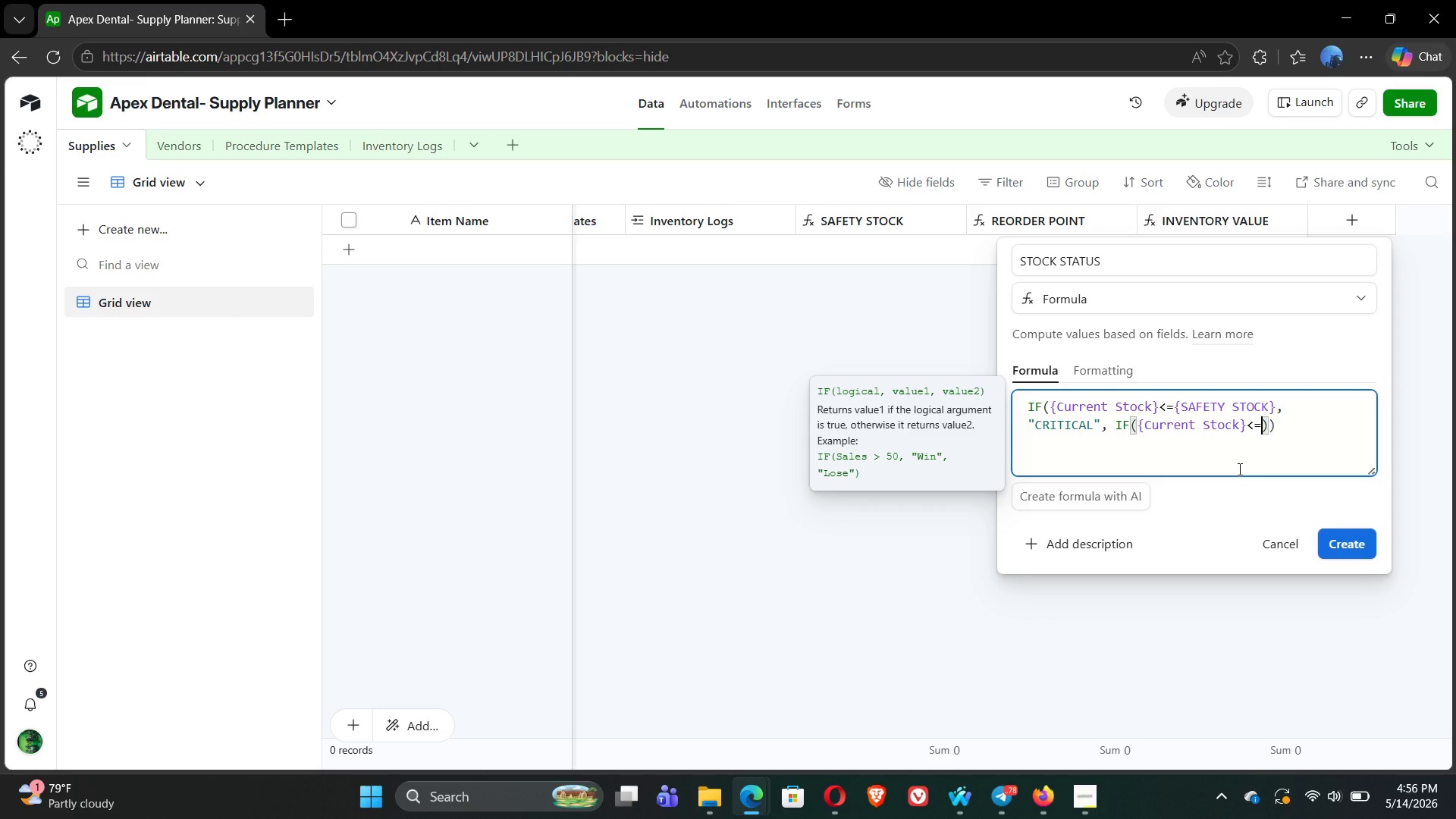 
type({REOR)
 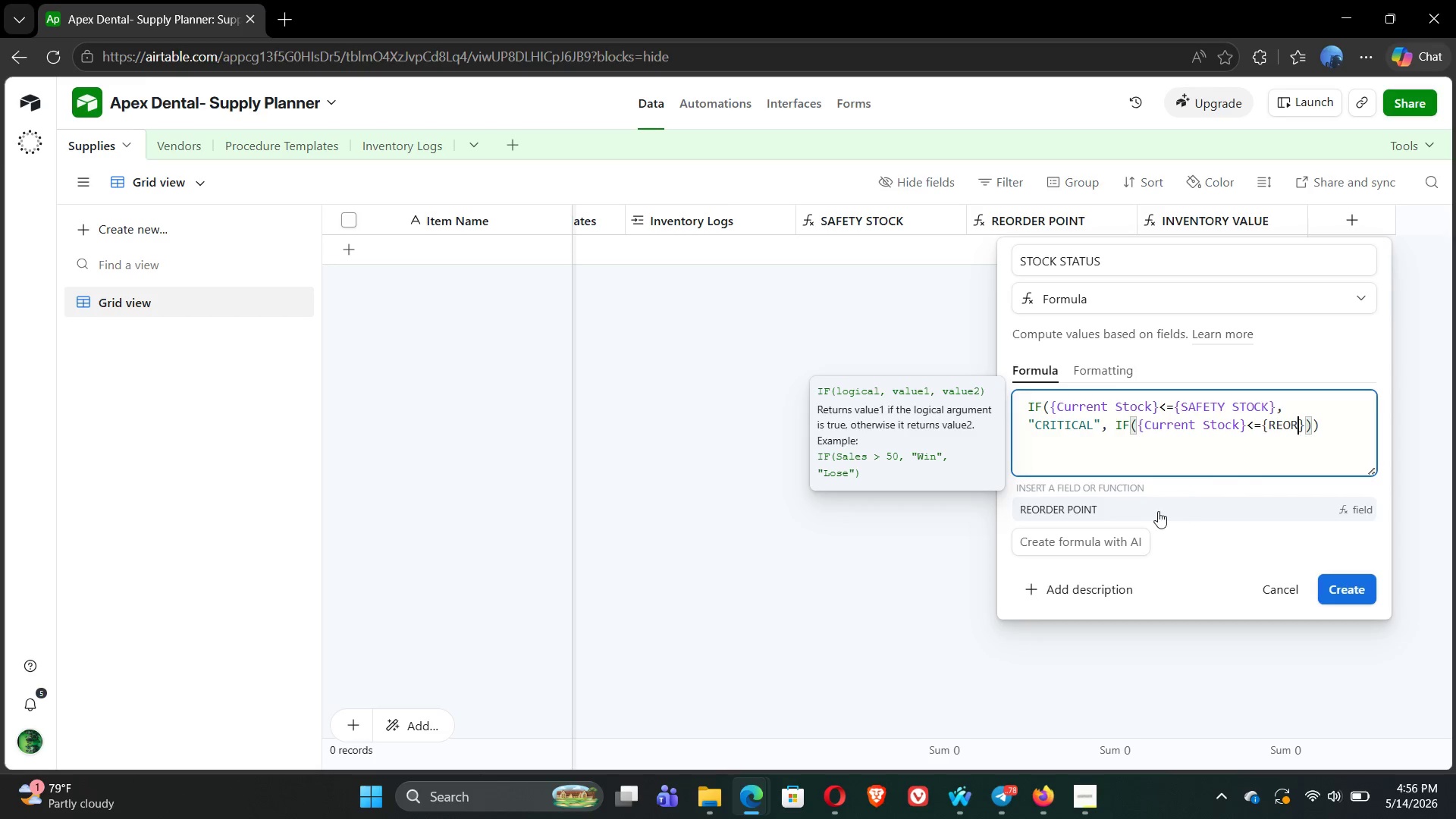 
left_click([1151, 513])
 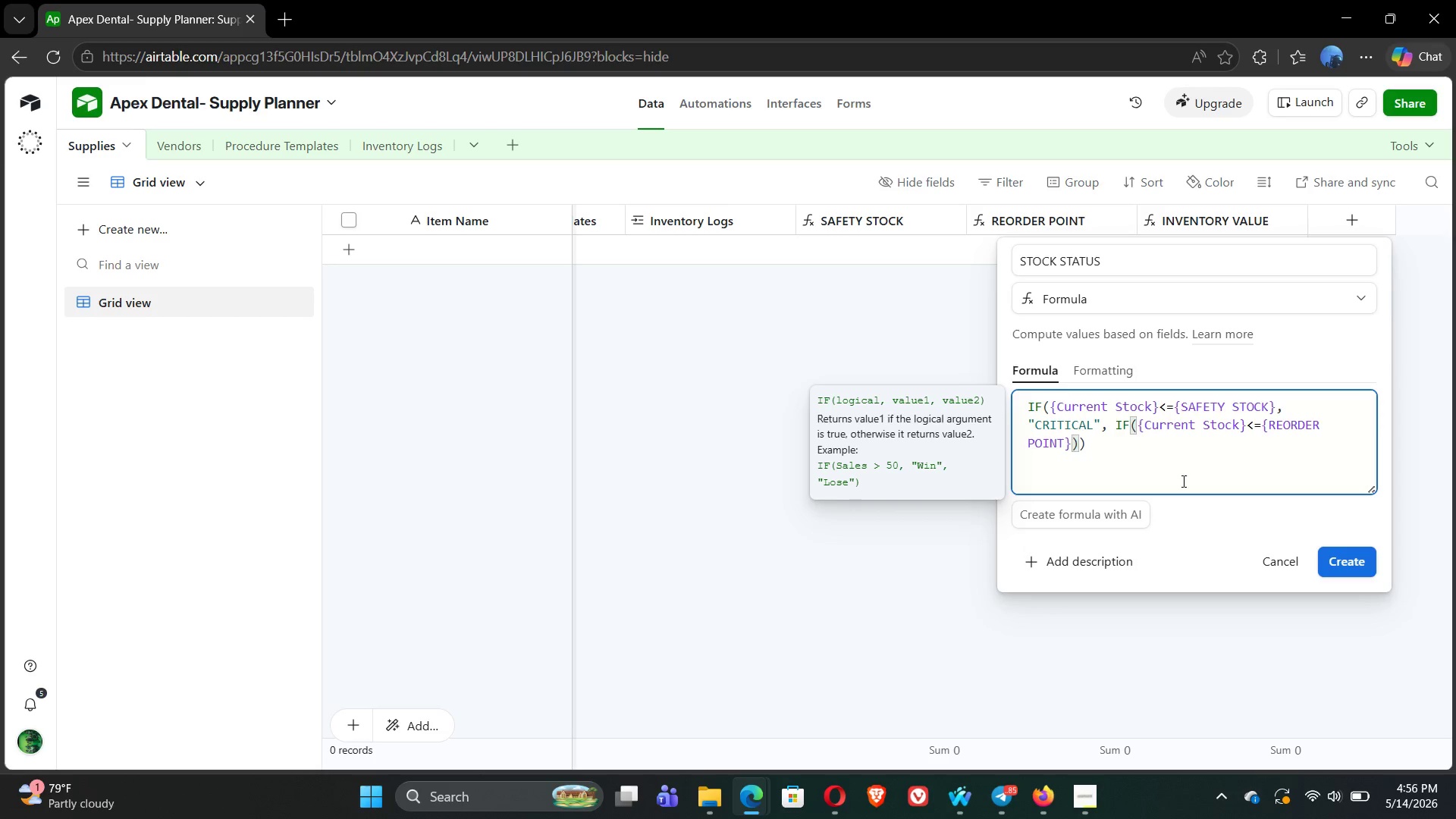 
key(Comma)
 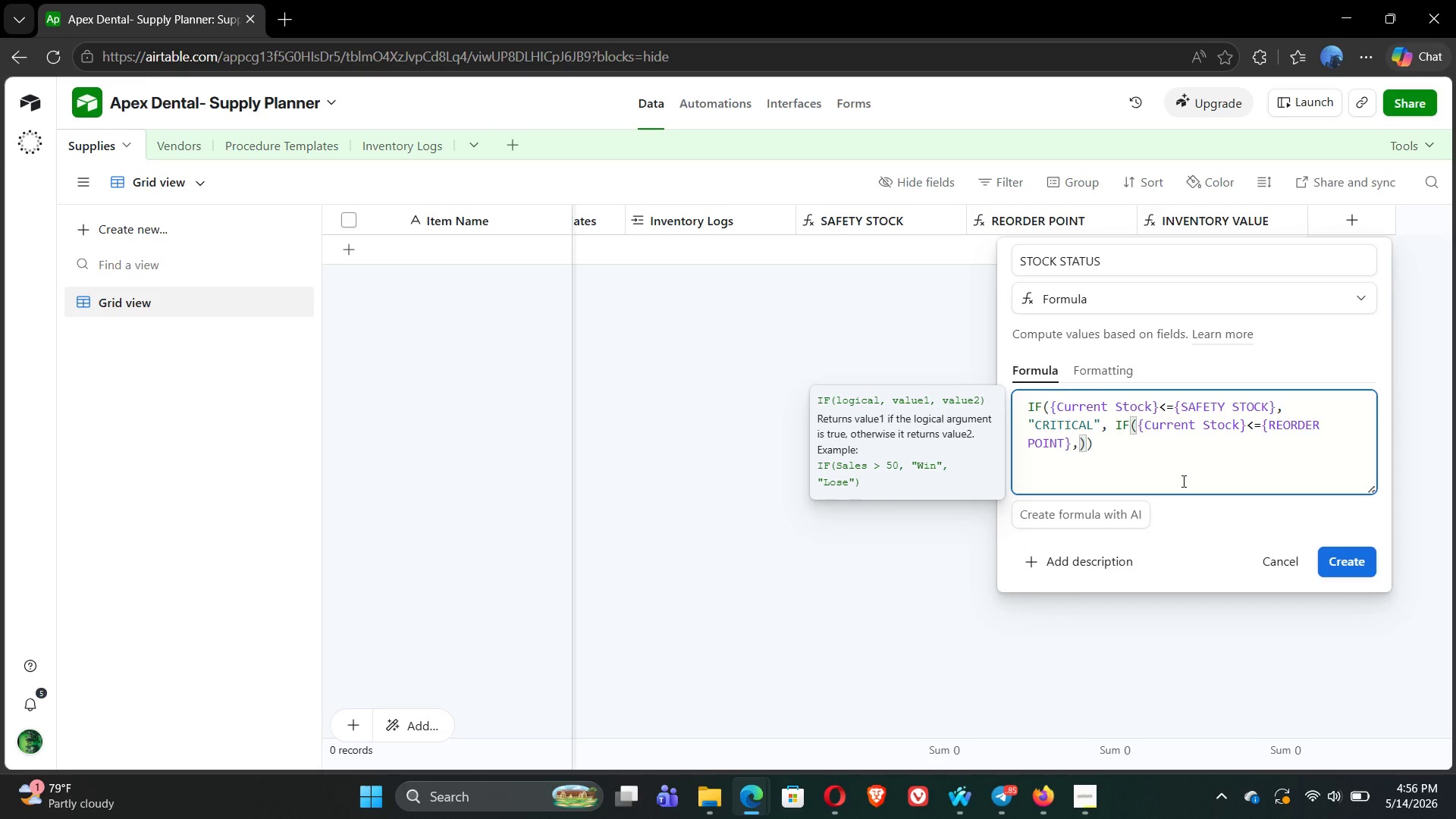 
type( "ORDE)
 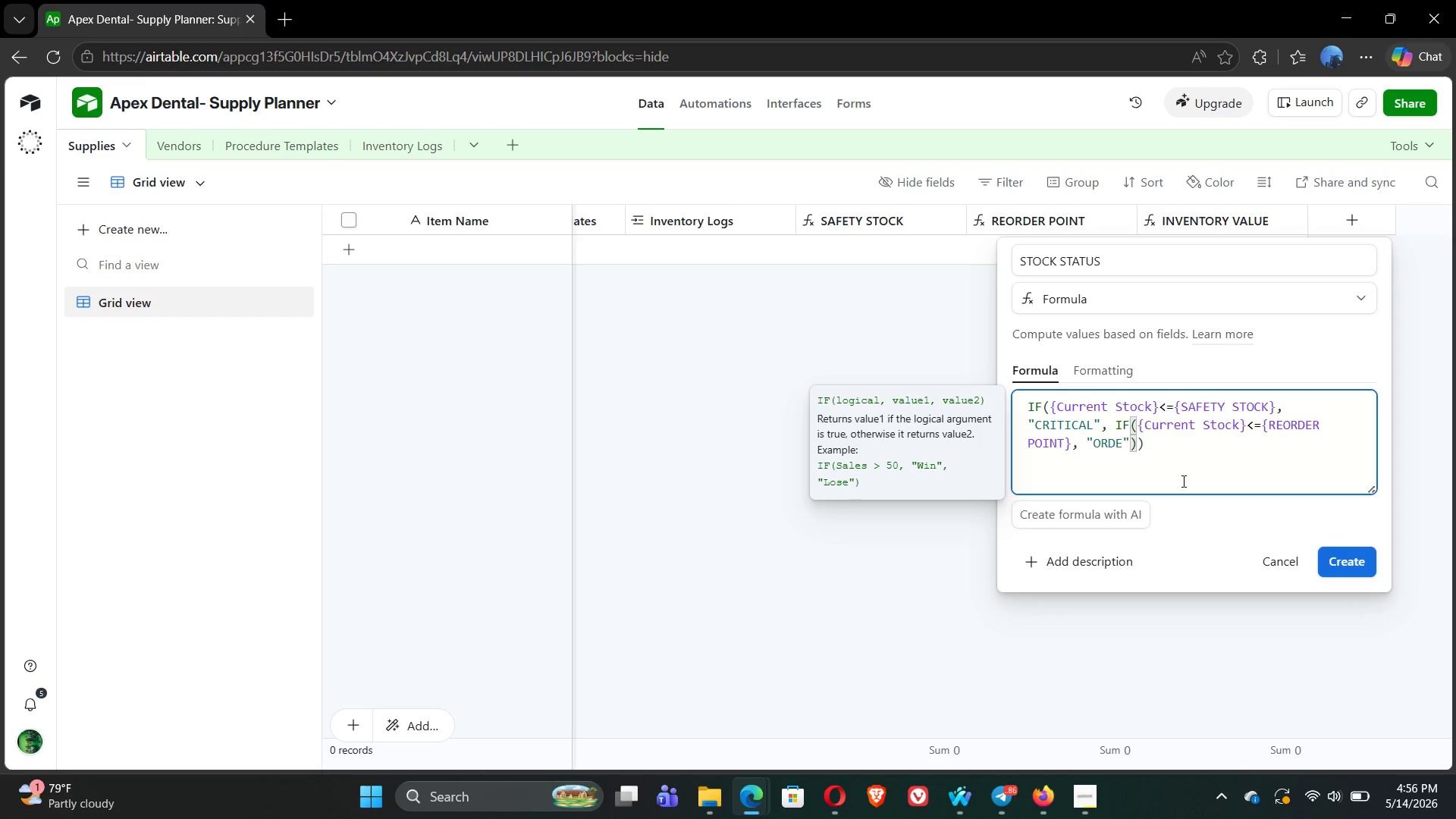 
key(R)
 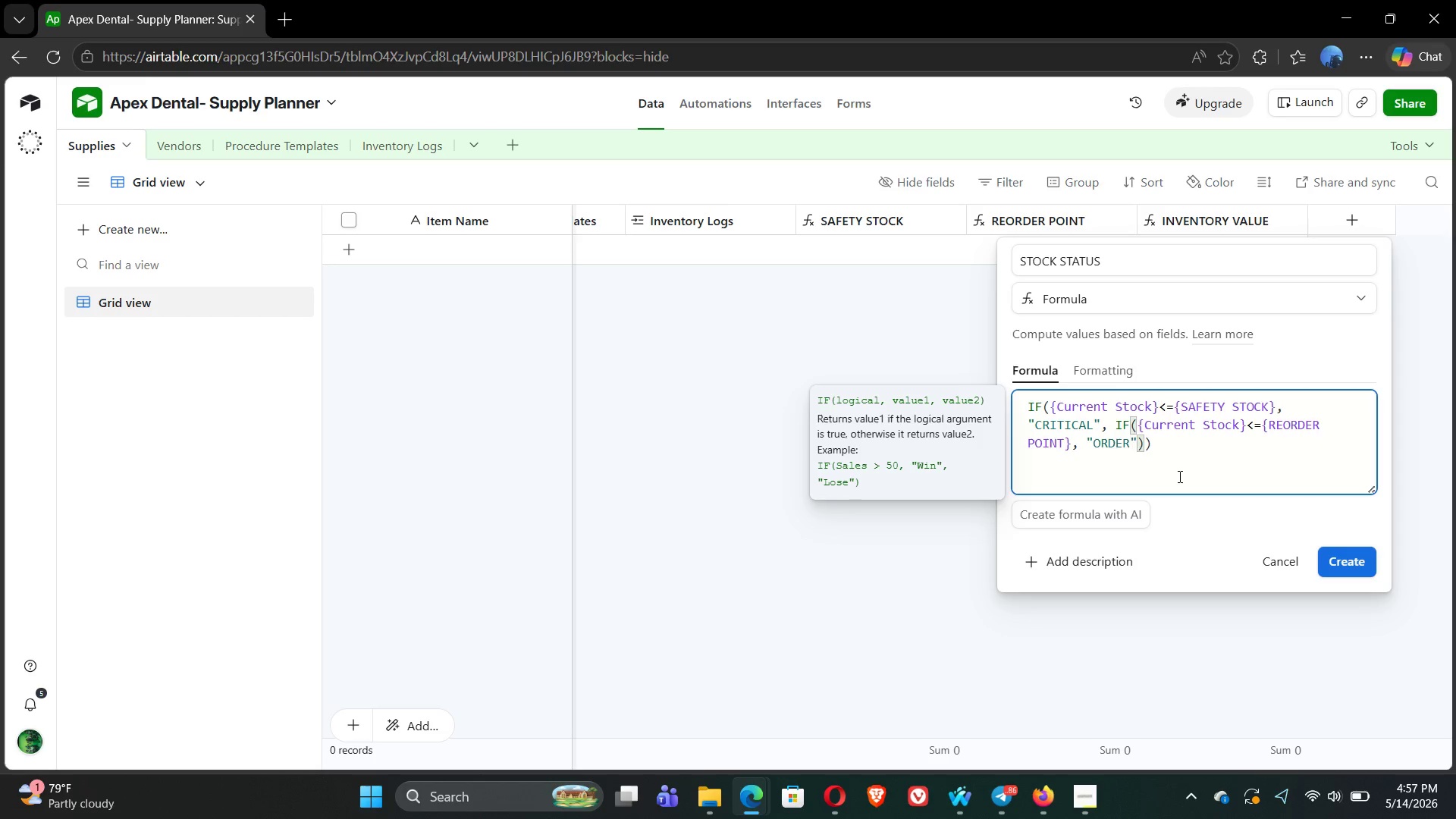 
type( NOW)
 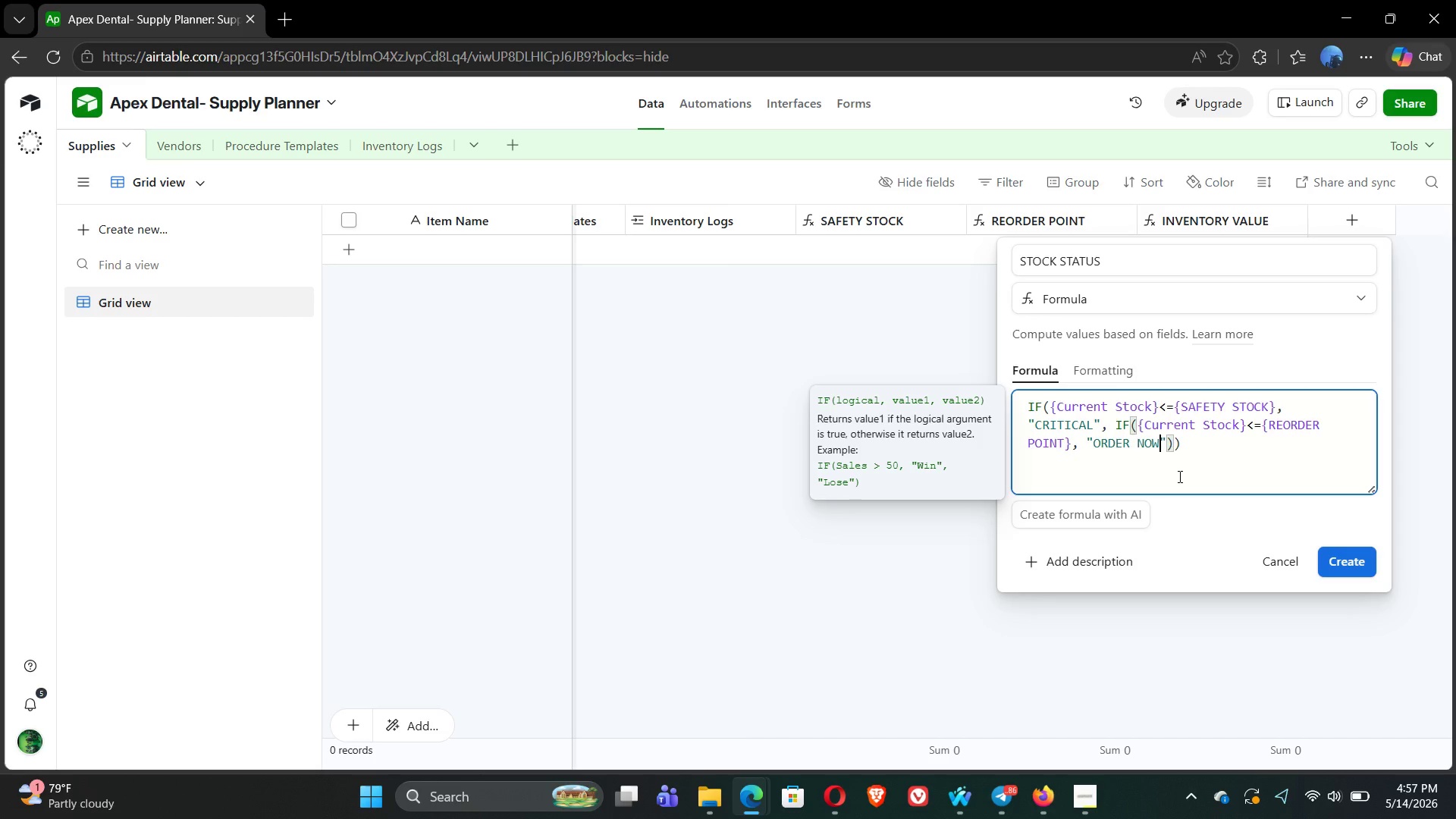 
key(ArrowRight)
 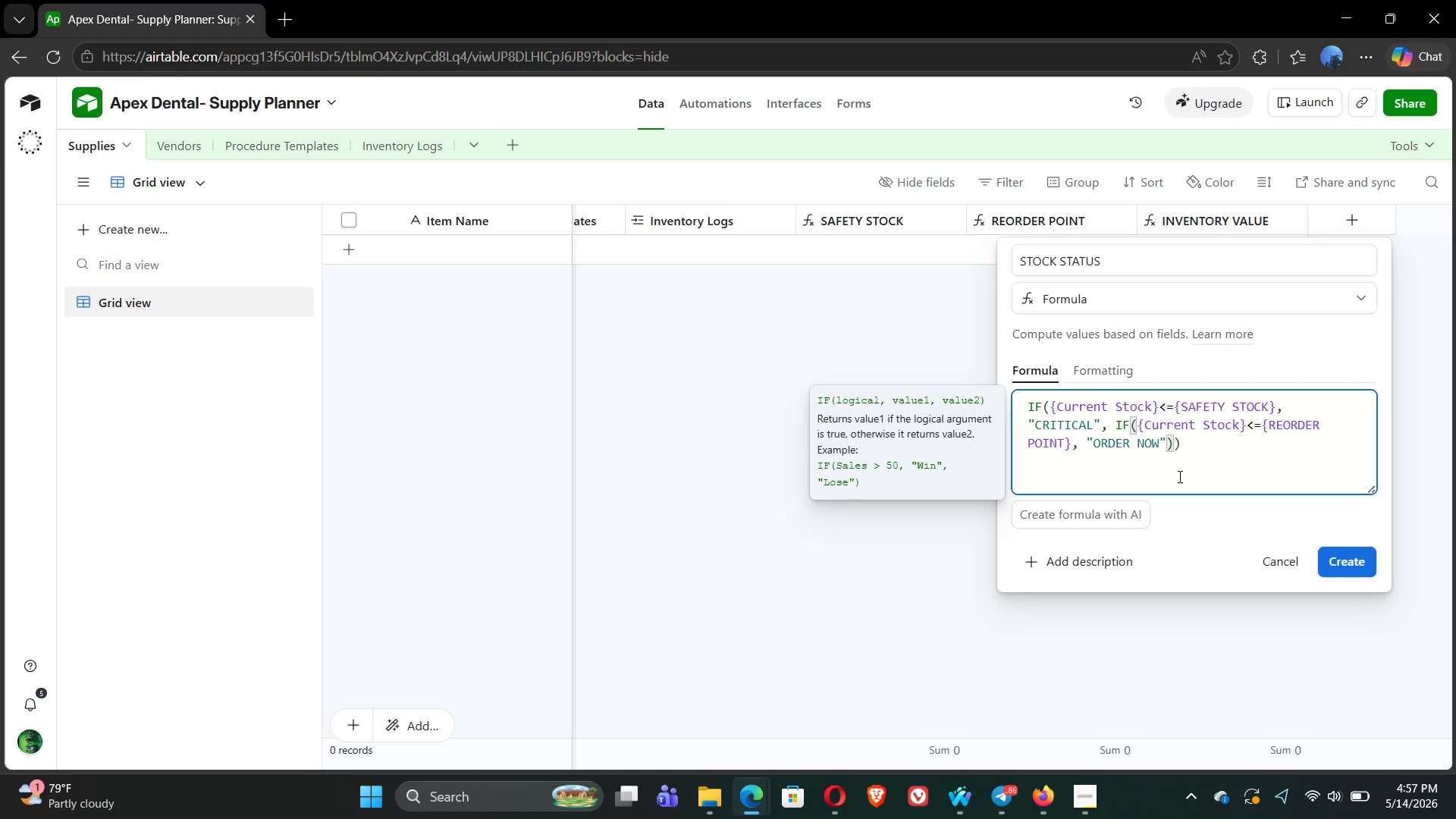 
type(, IF)
 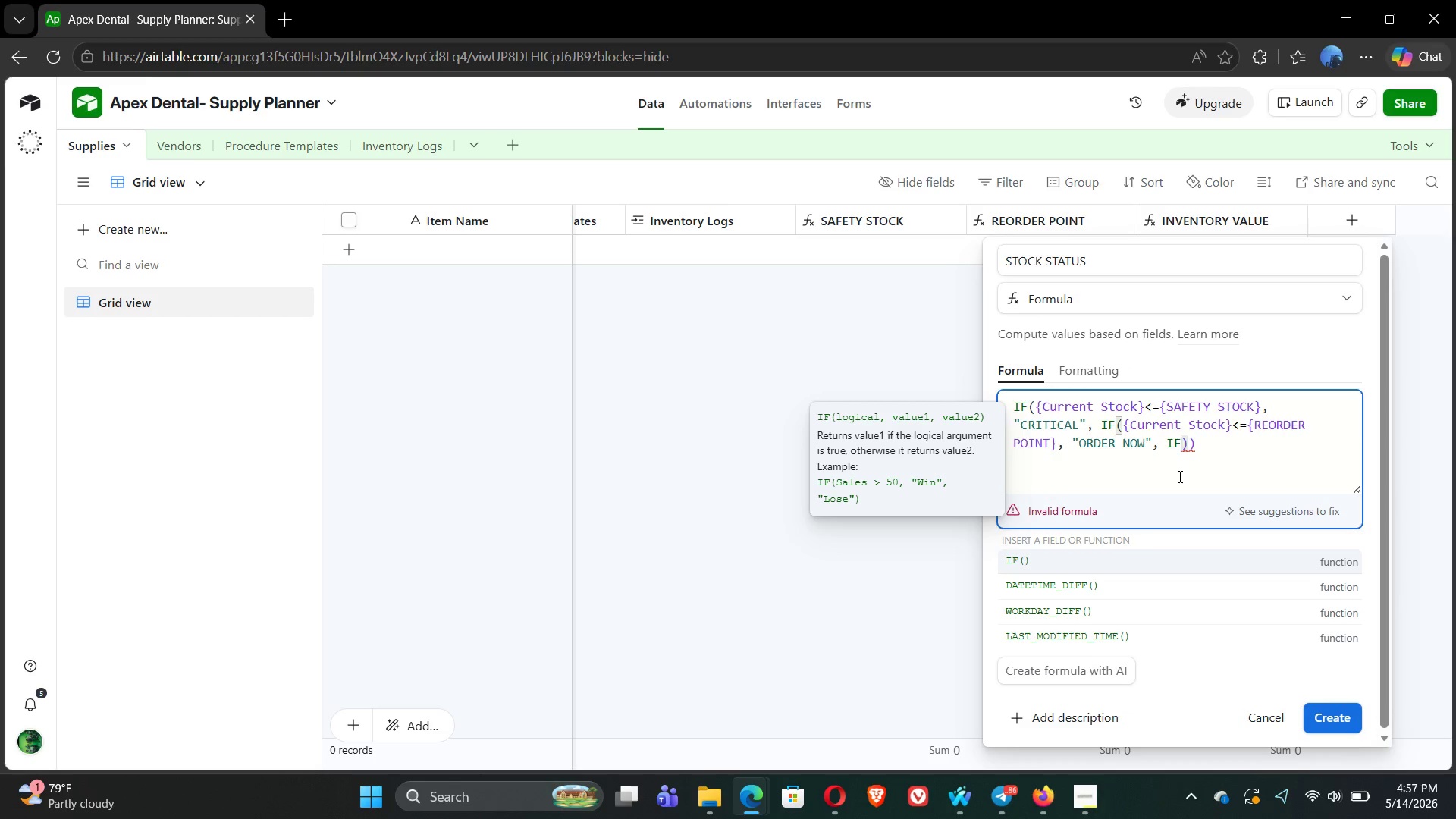 
type(({CUR)
 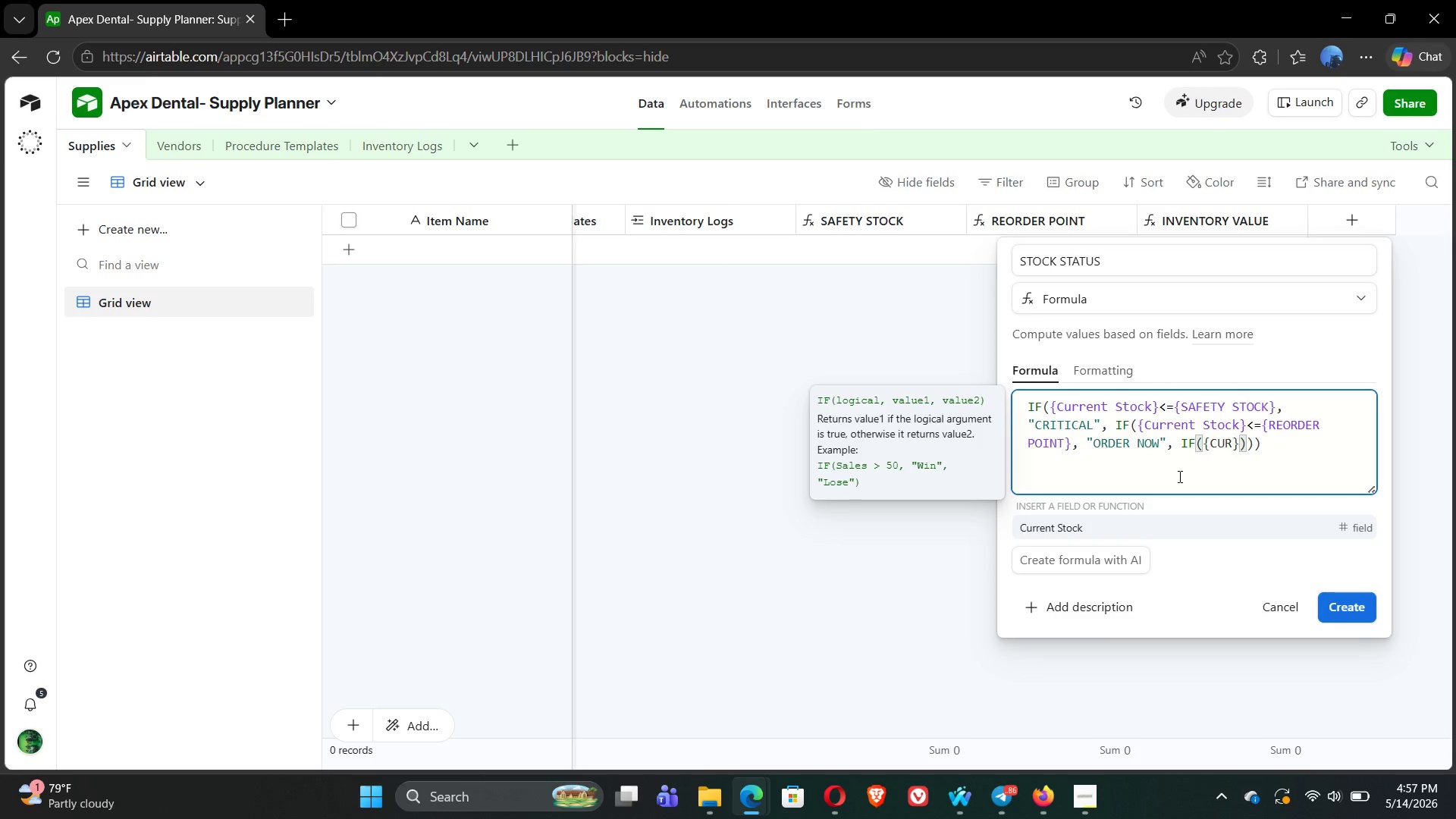 
left_click([1116, 522])
 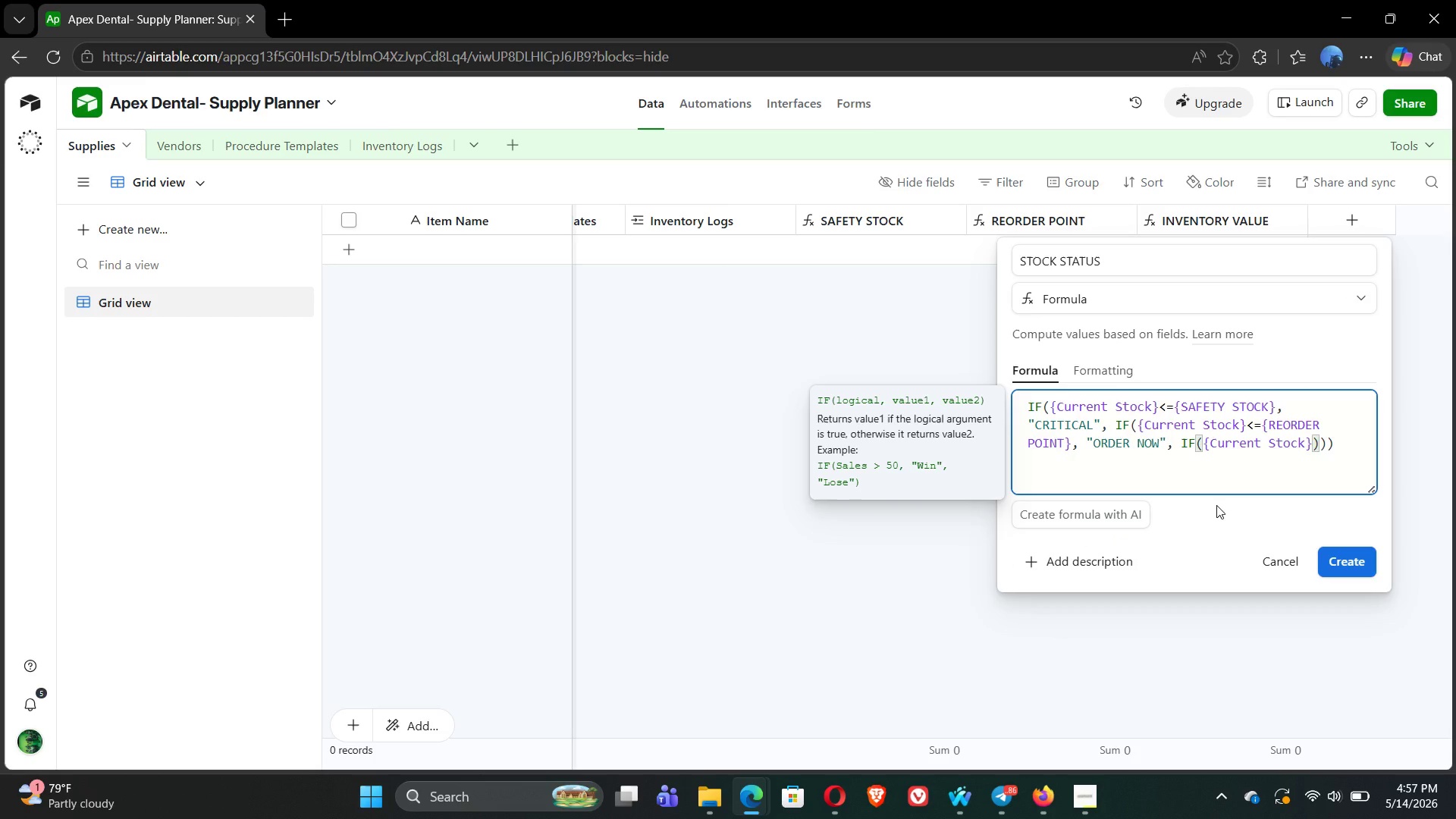 
type(<={REO)
 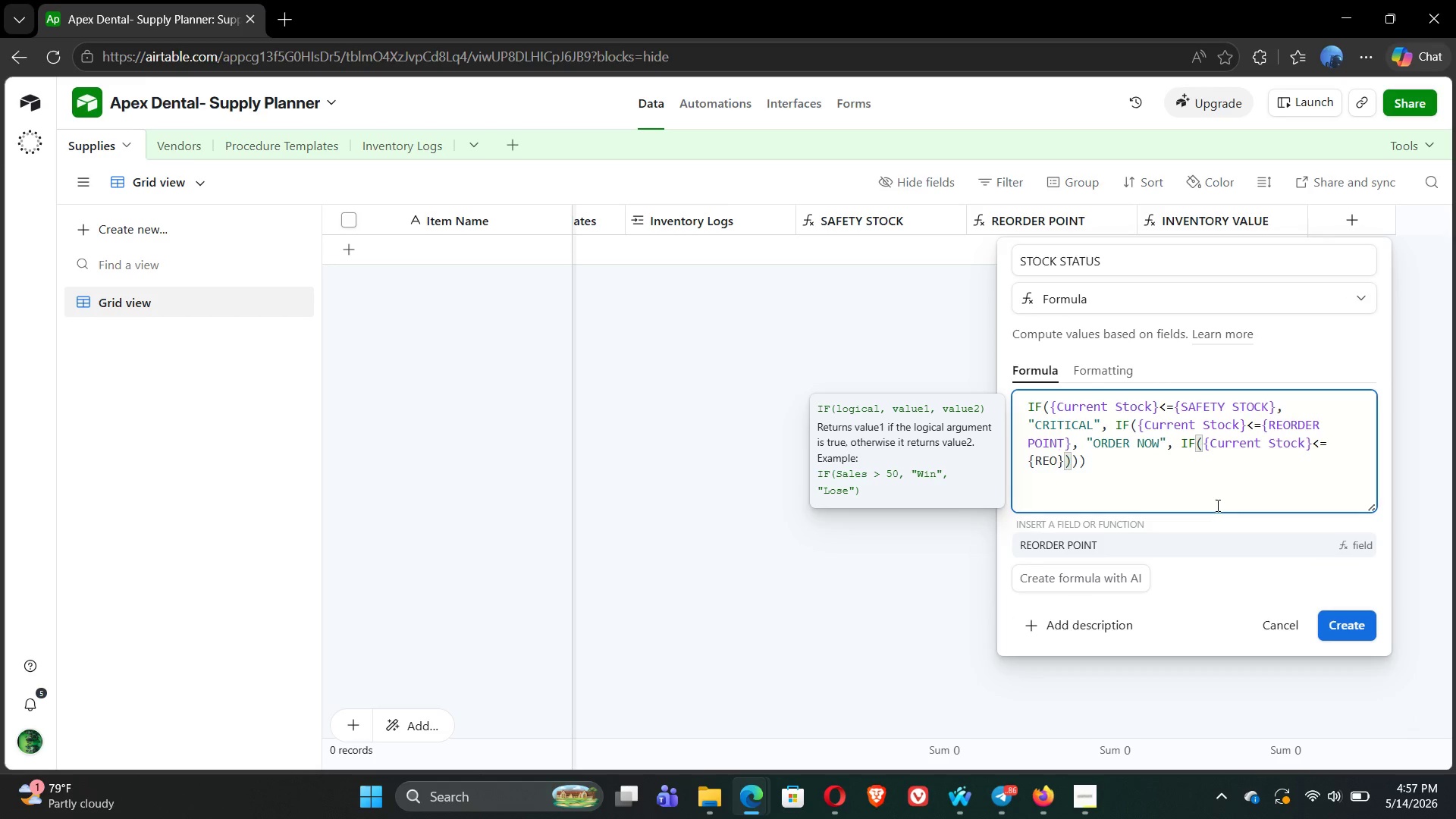 
left_click([1131, 543])
 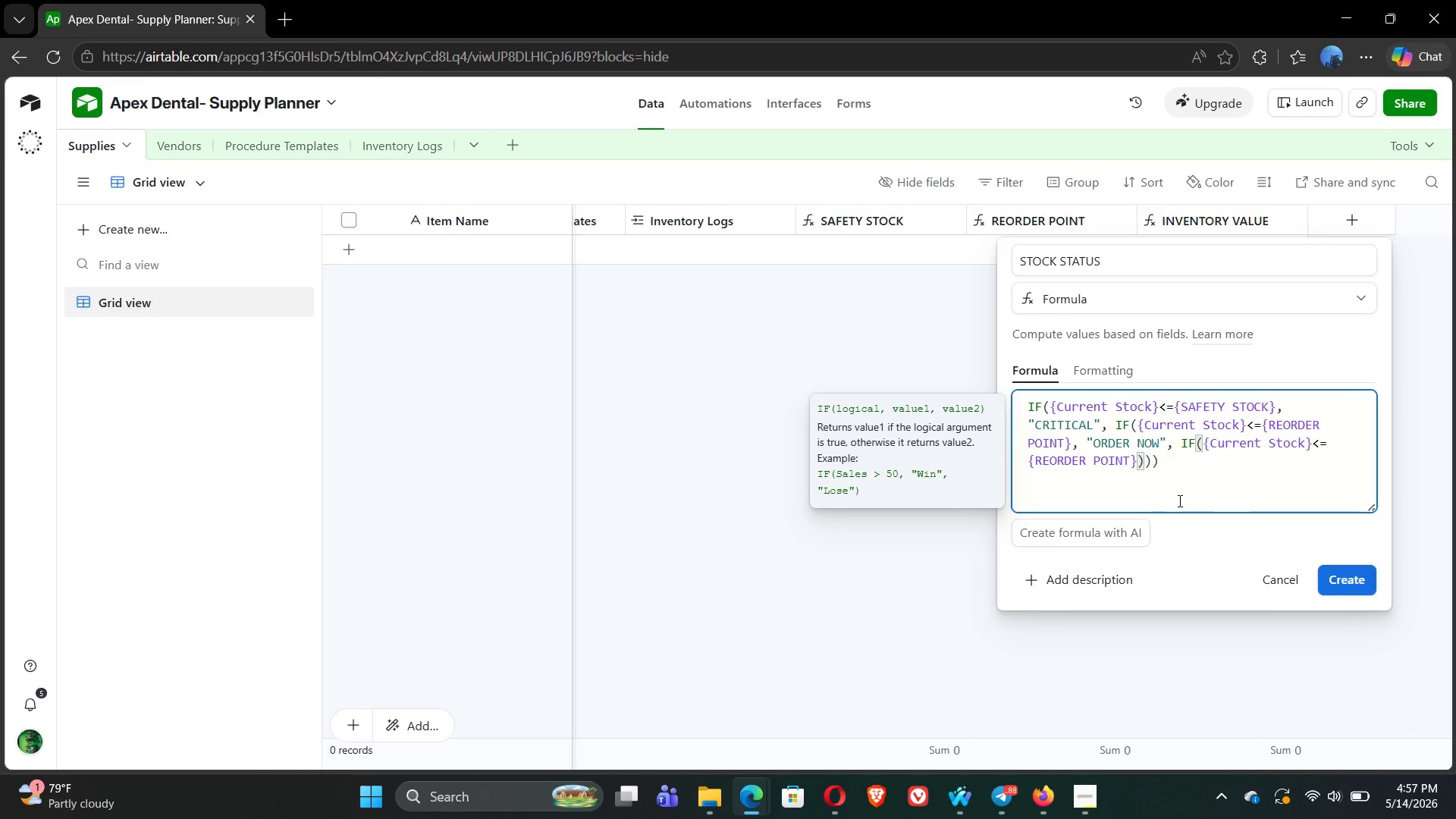 
wait(5.7)
 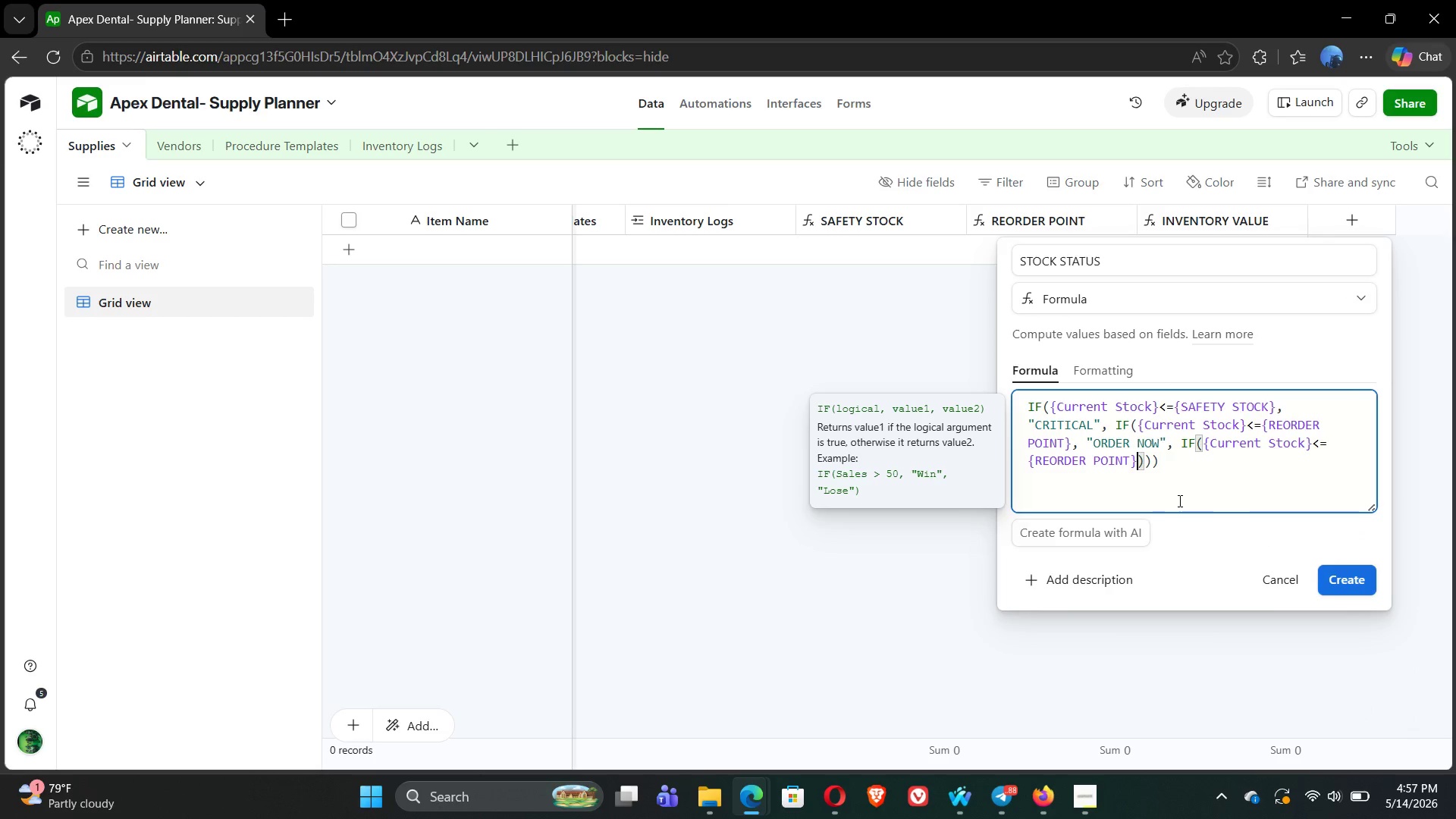 
type(*1.3, "LOW)
 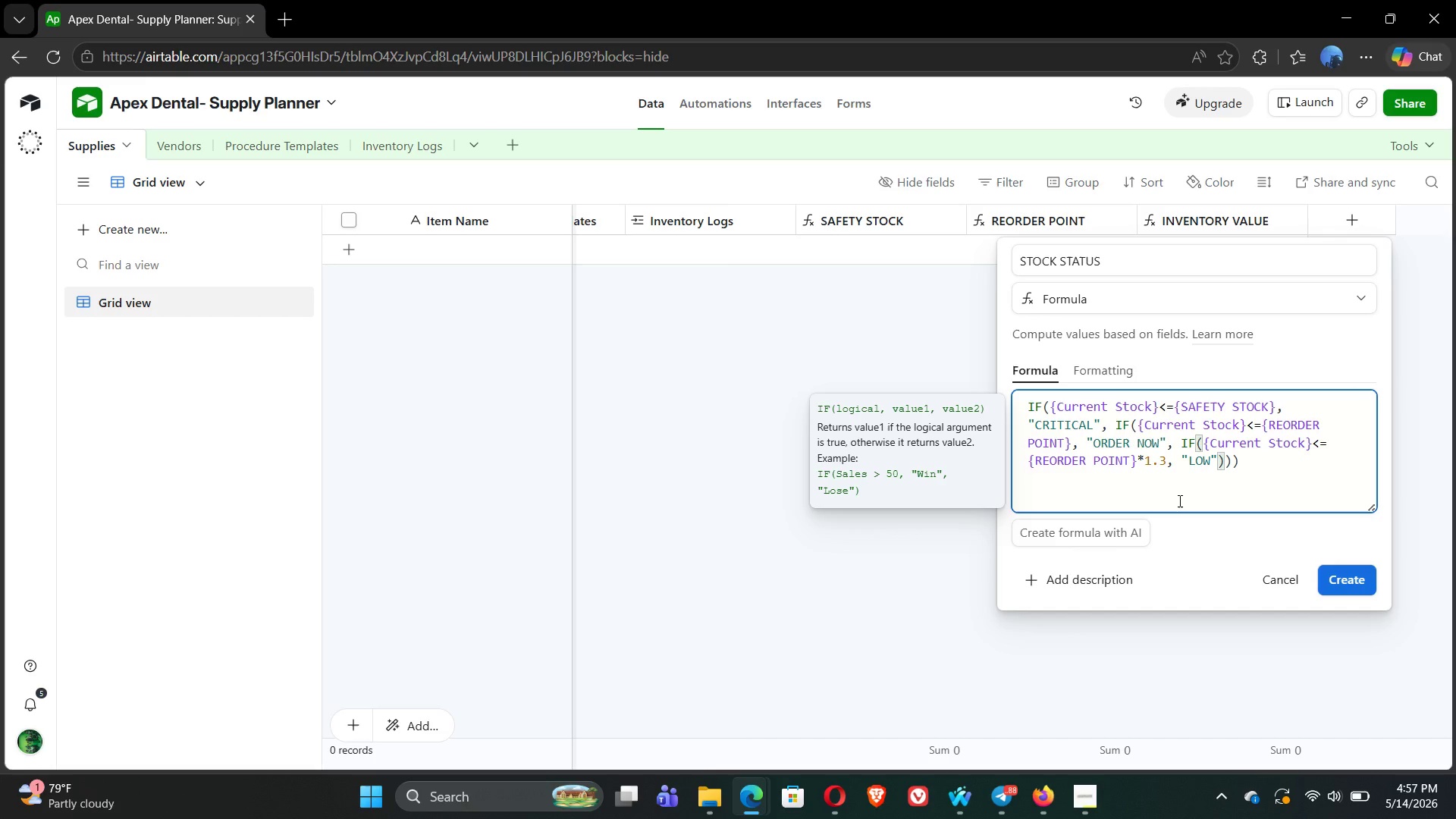 
key(ArrowRight)
 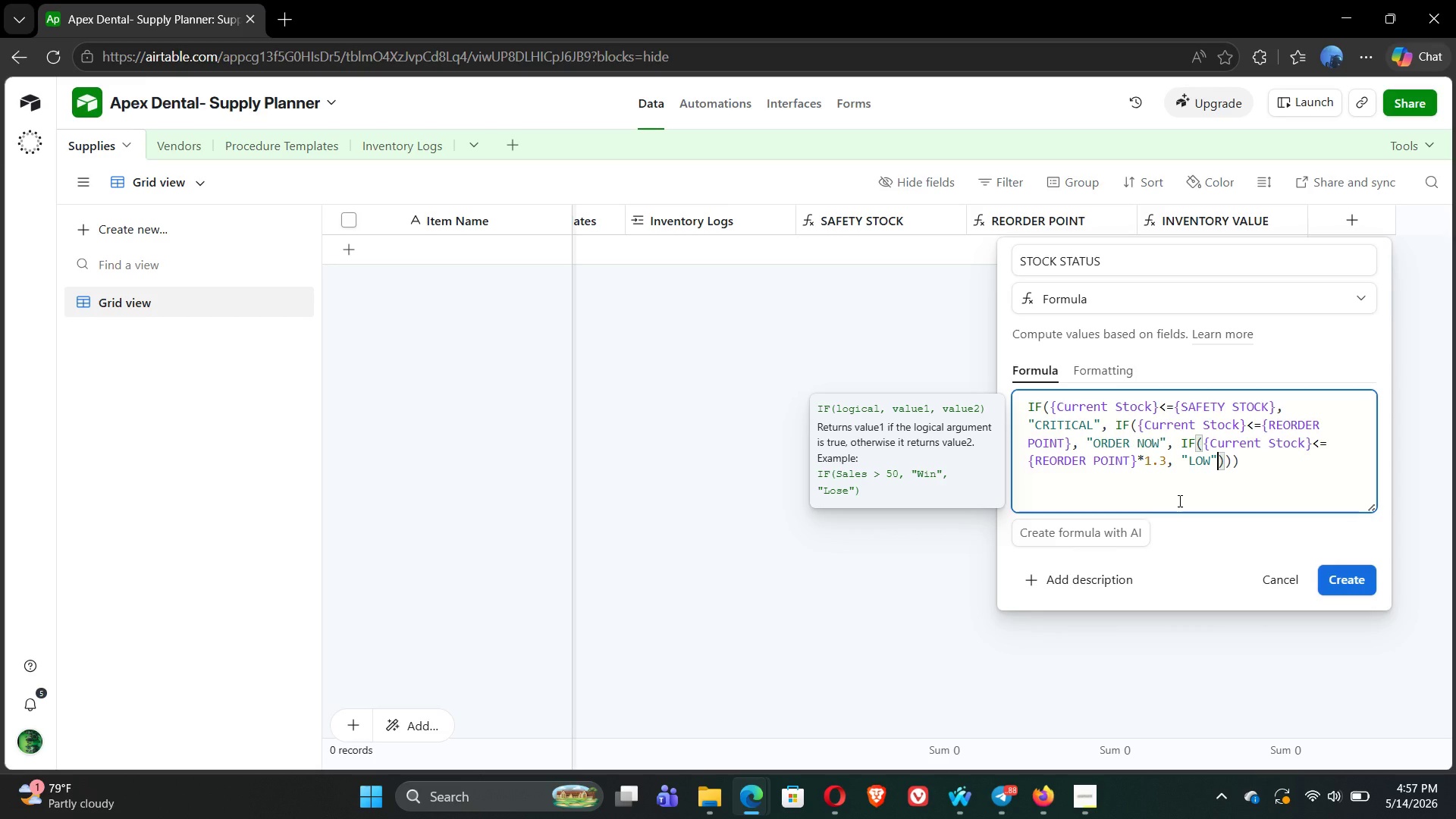 
type(, "OK)
 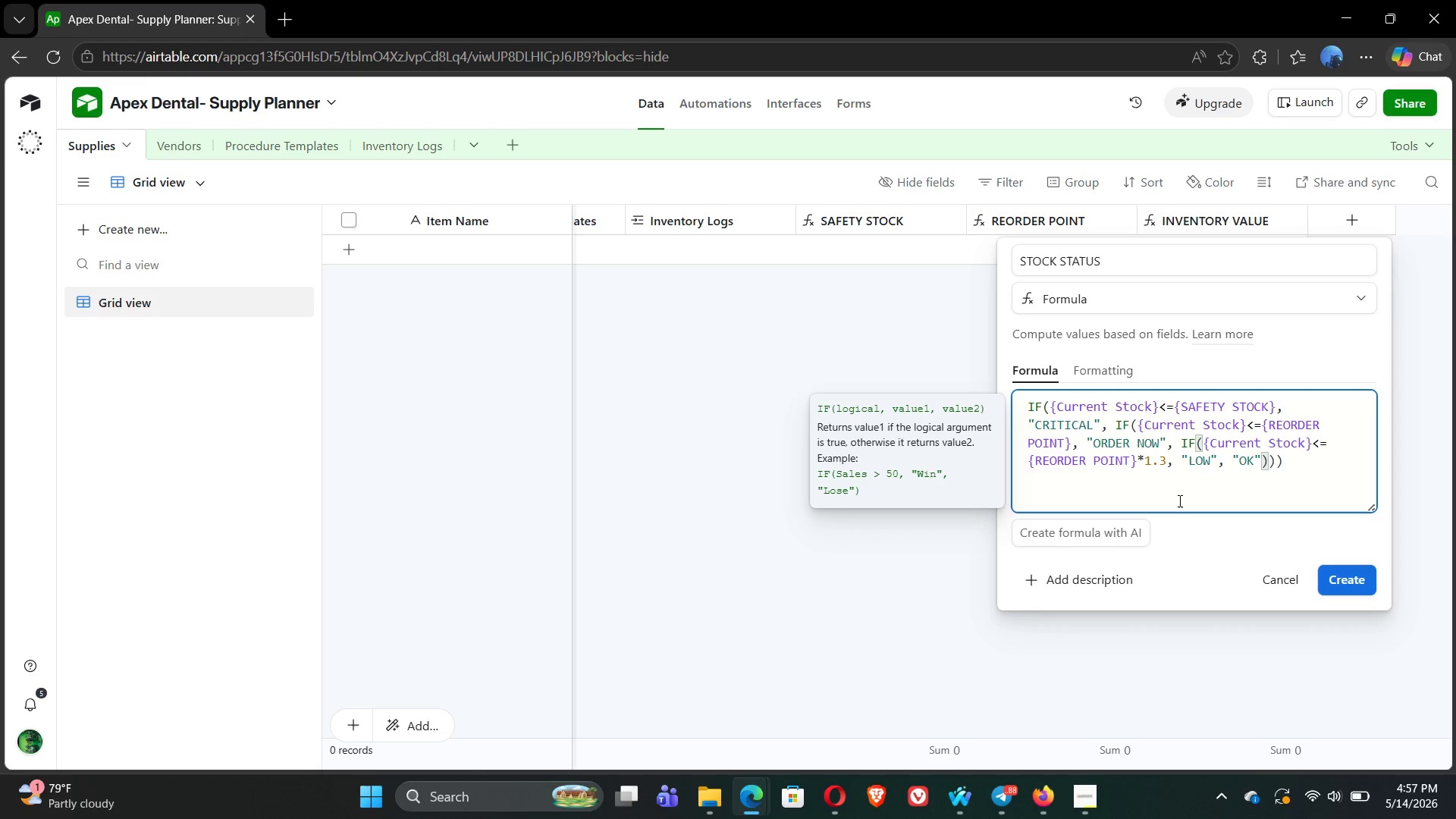 
key(ArrowRight)
 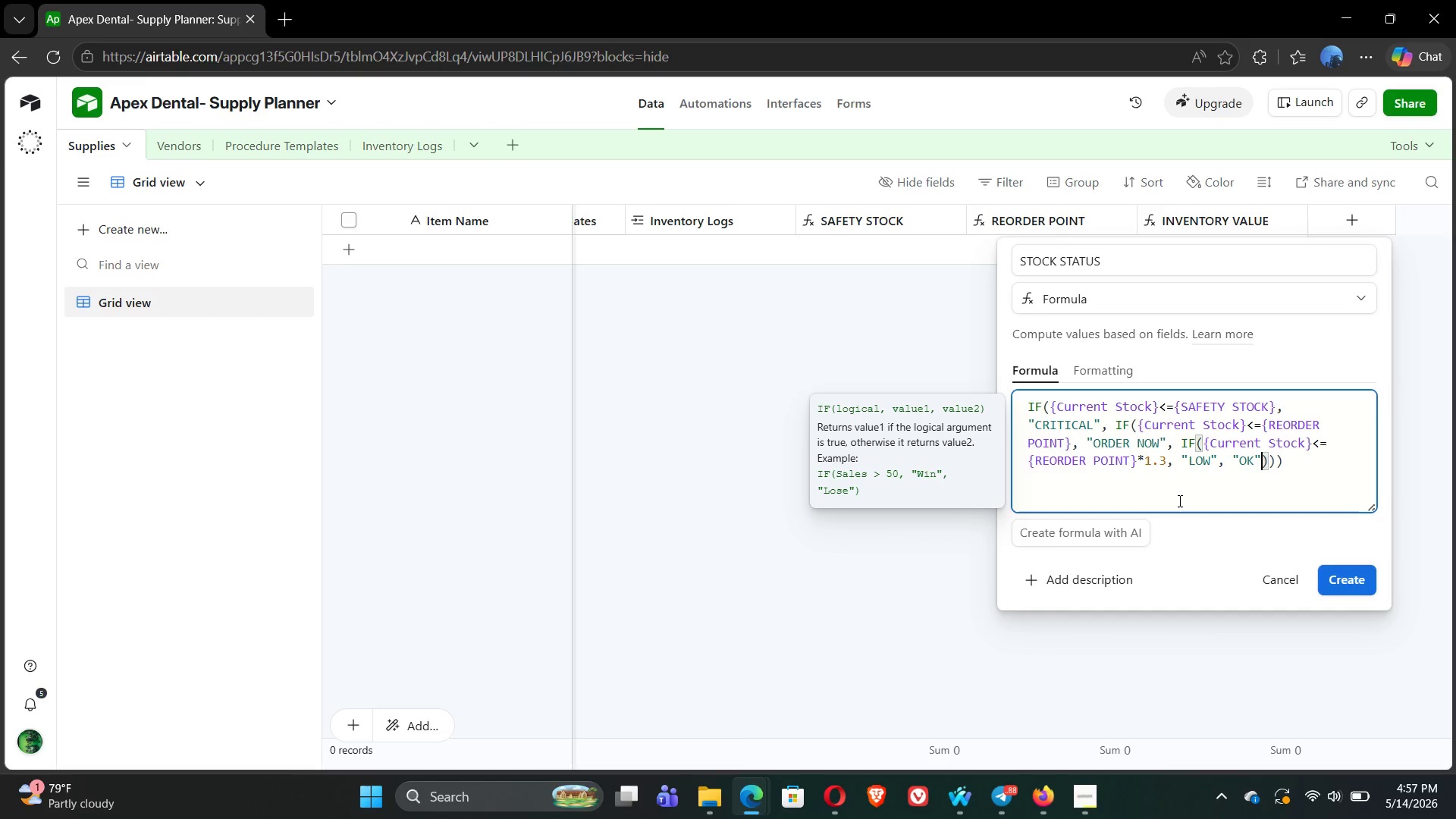 
key(ArrowRight)
 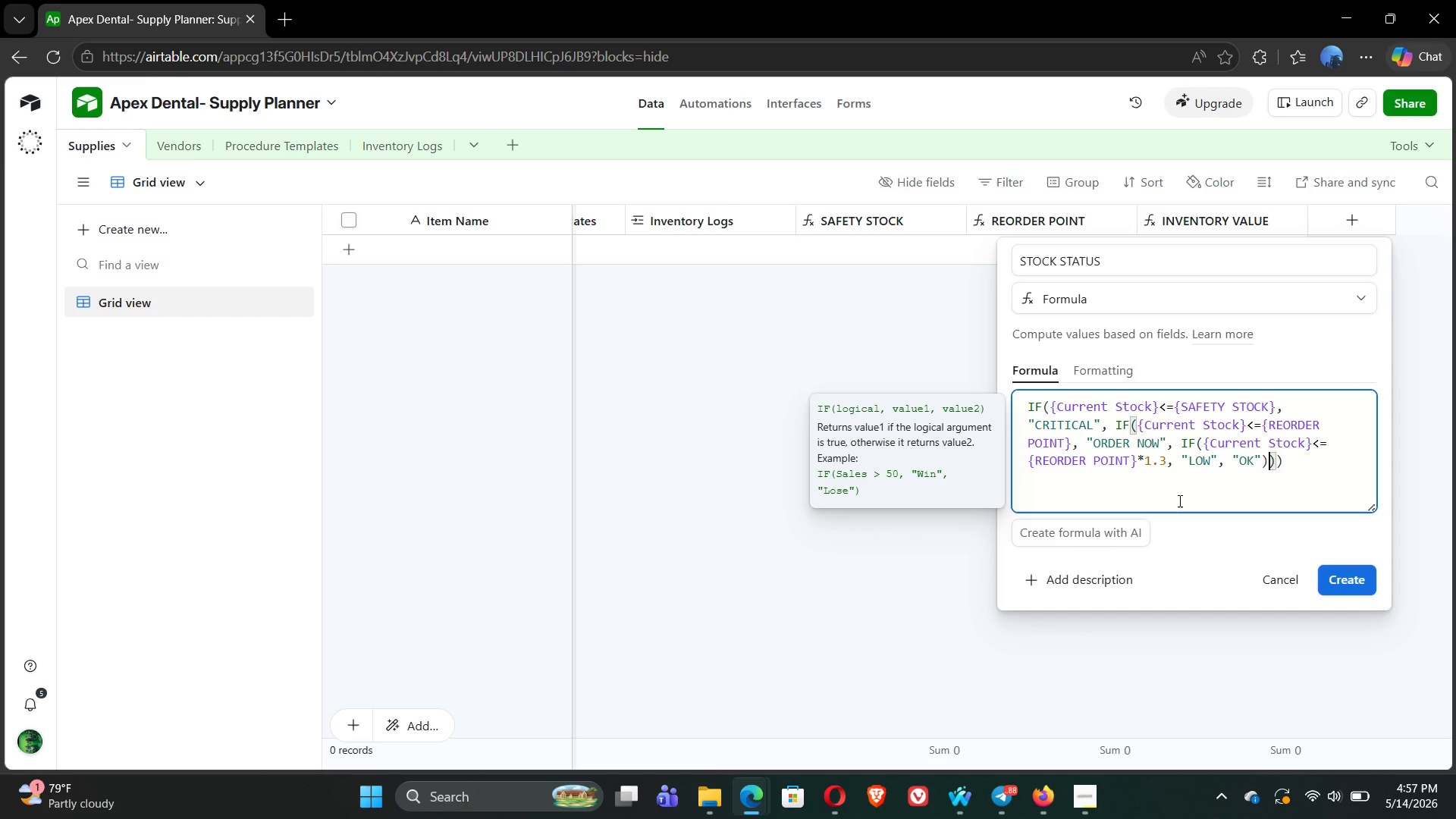 
key(ArrowRight)
 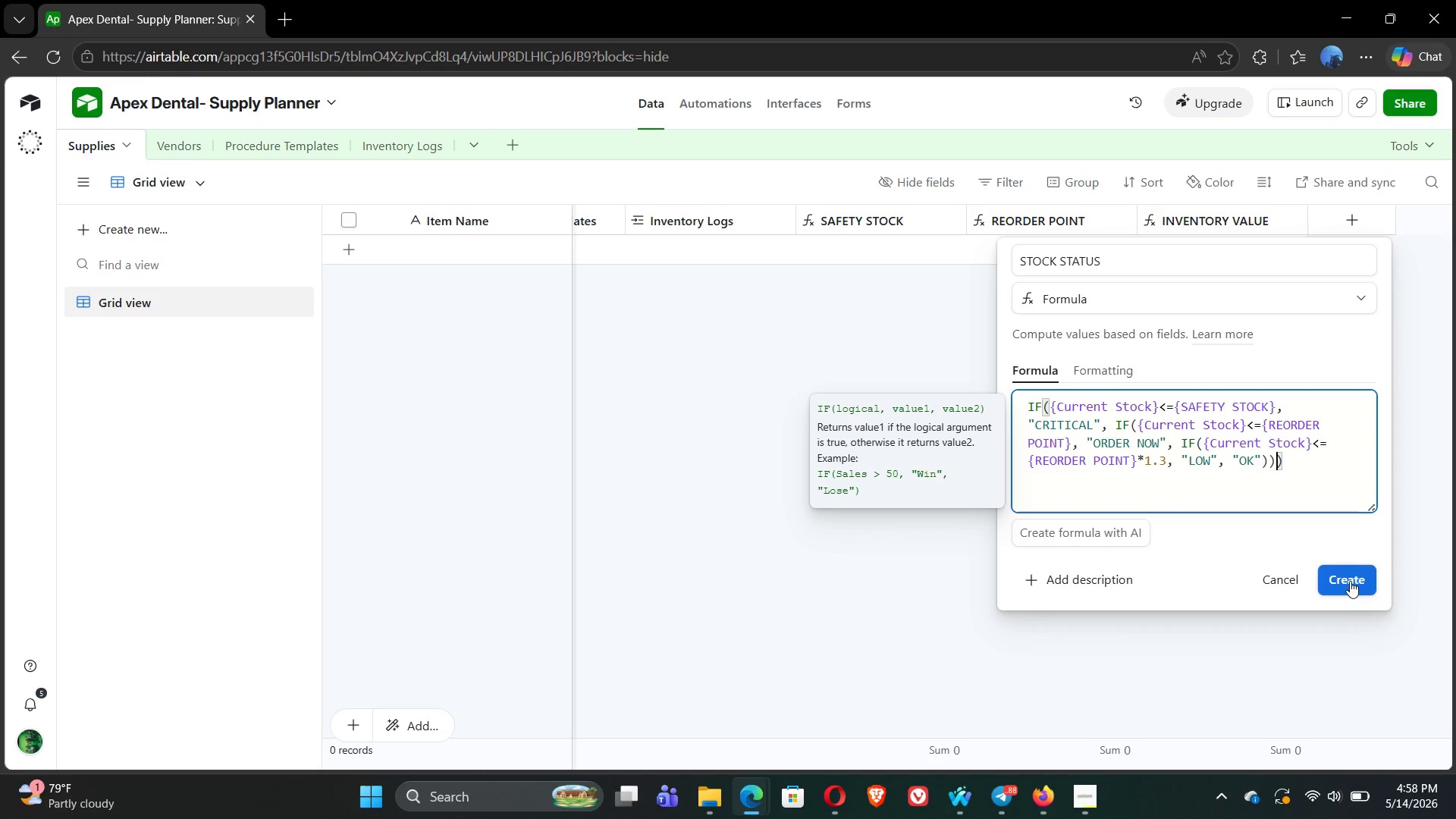 
wait(7.97)
 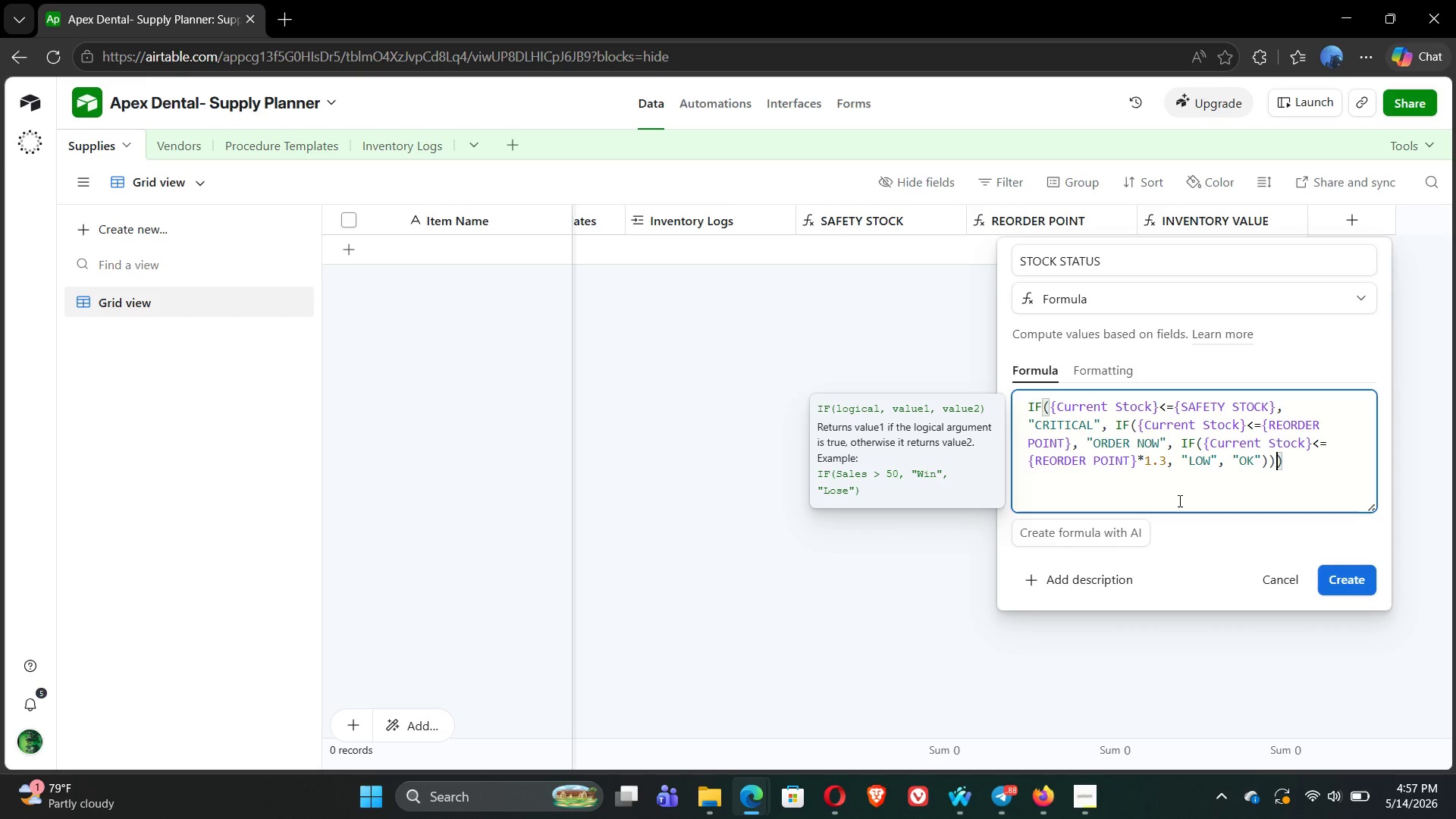 
left_click([1349, 579])
 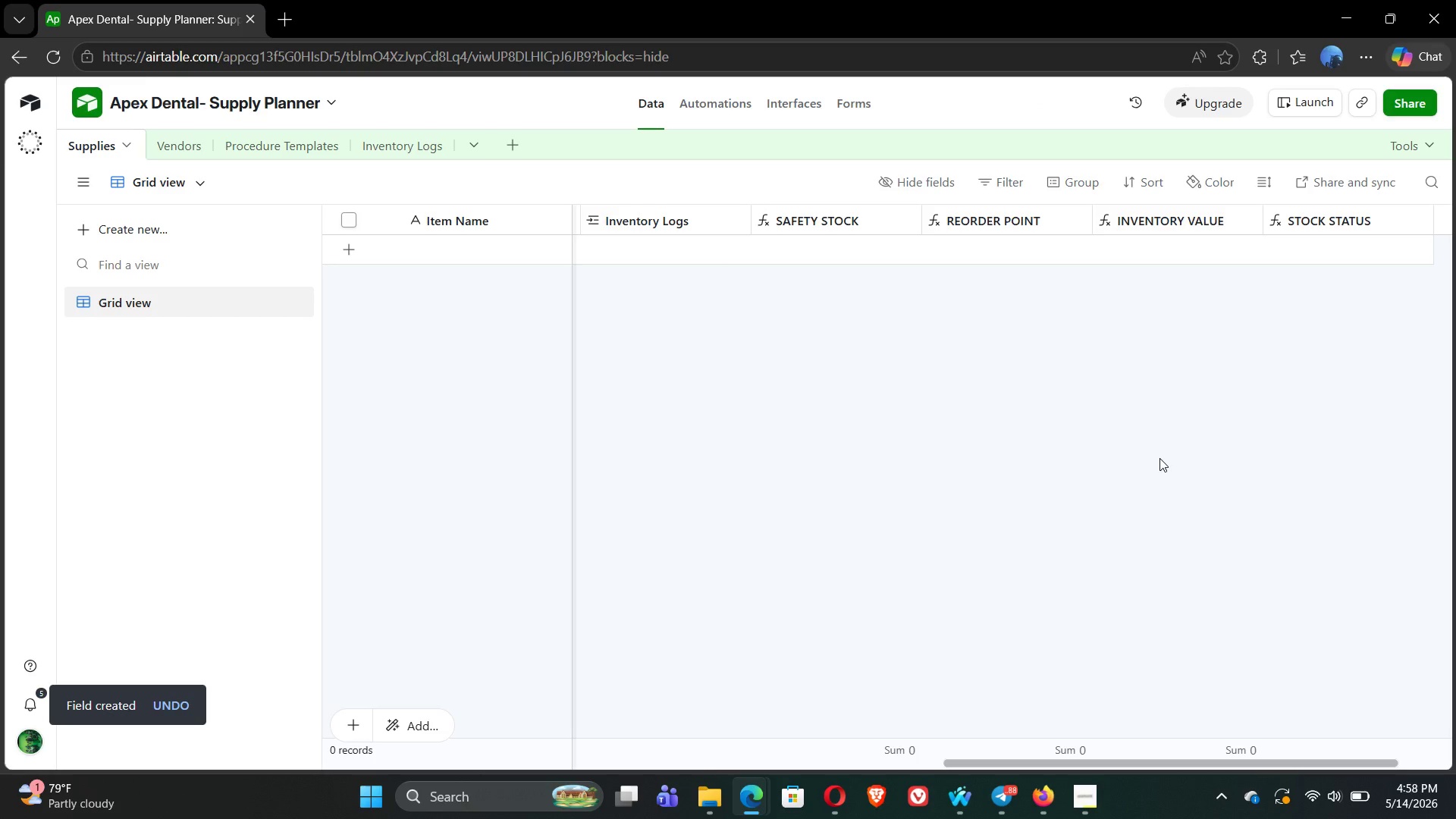 
wait(12.81)
 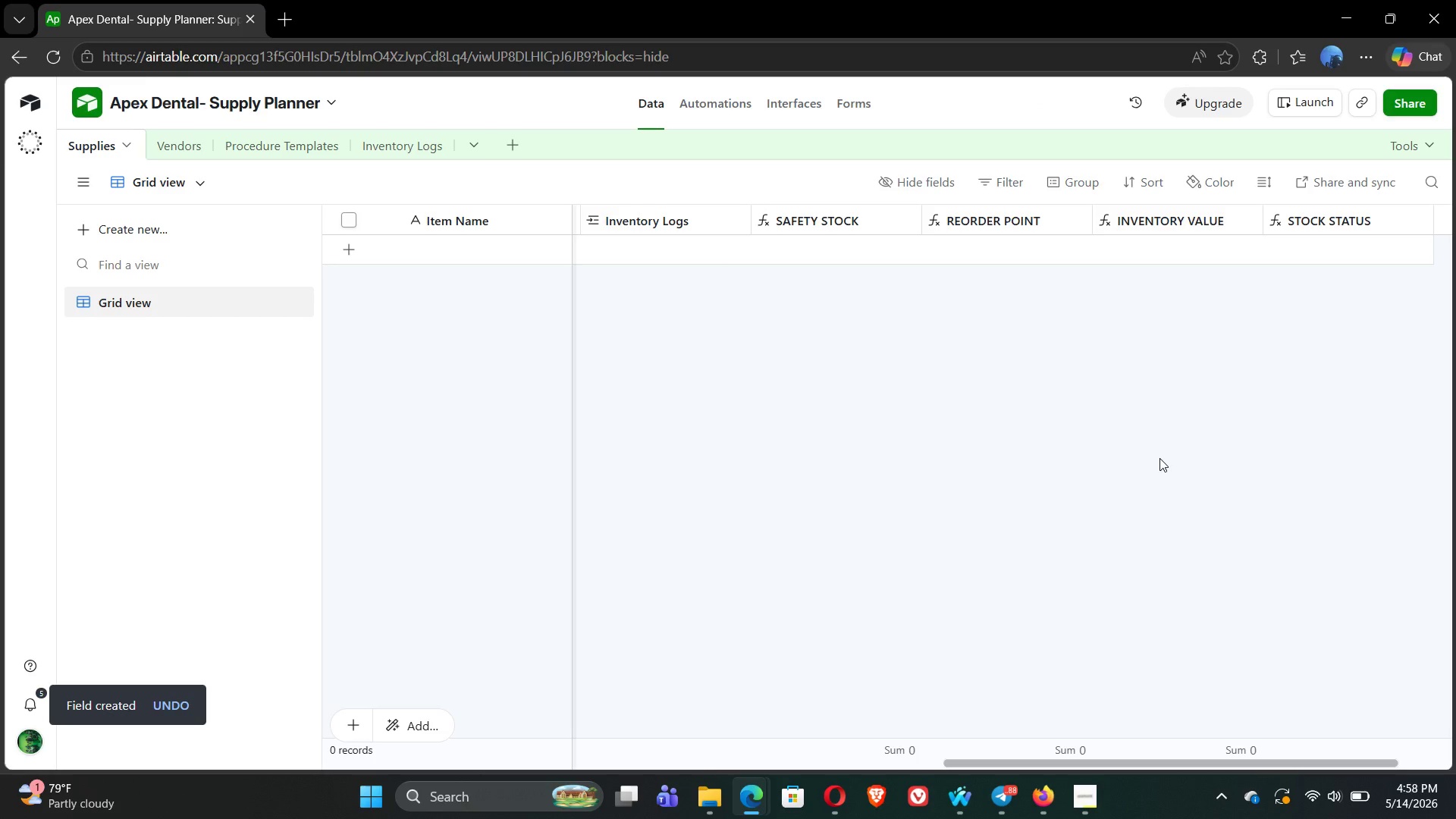 
left_click([187, 148])
 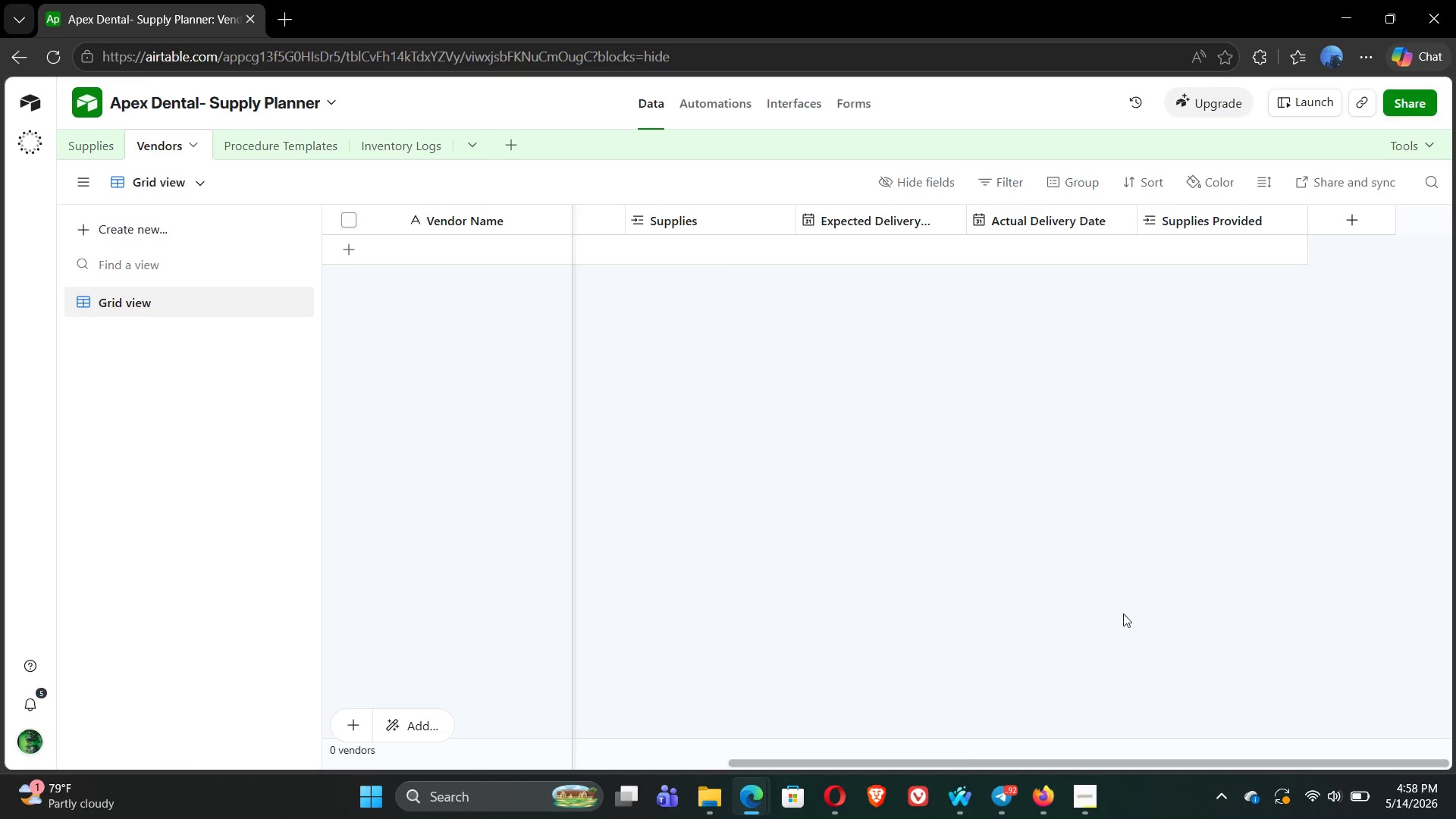 
left_click([1086, 805])